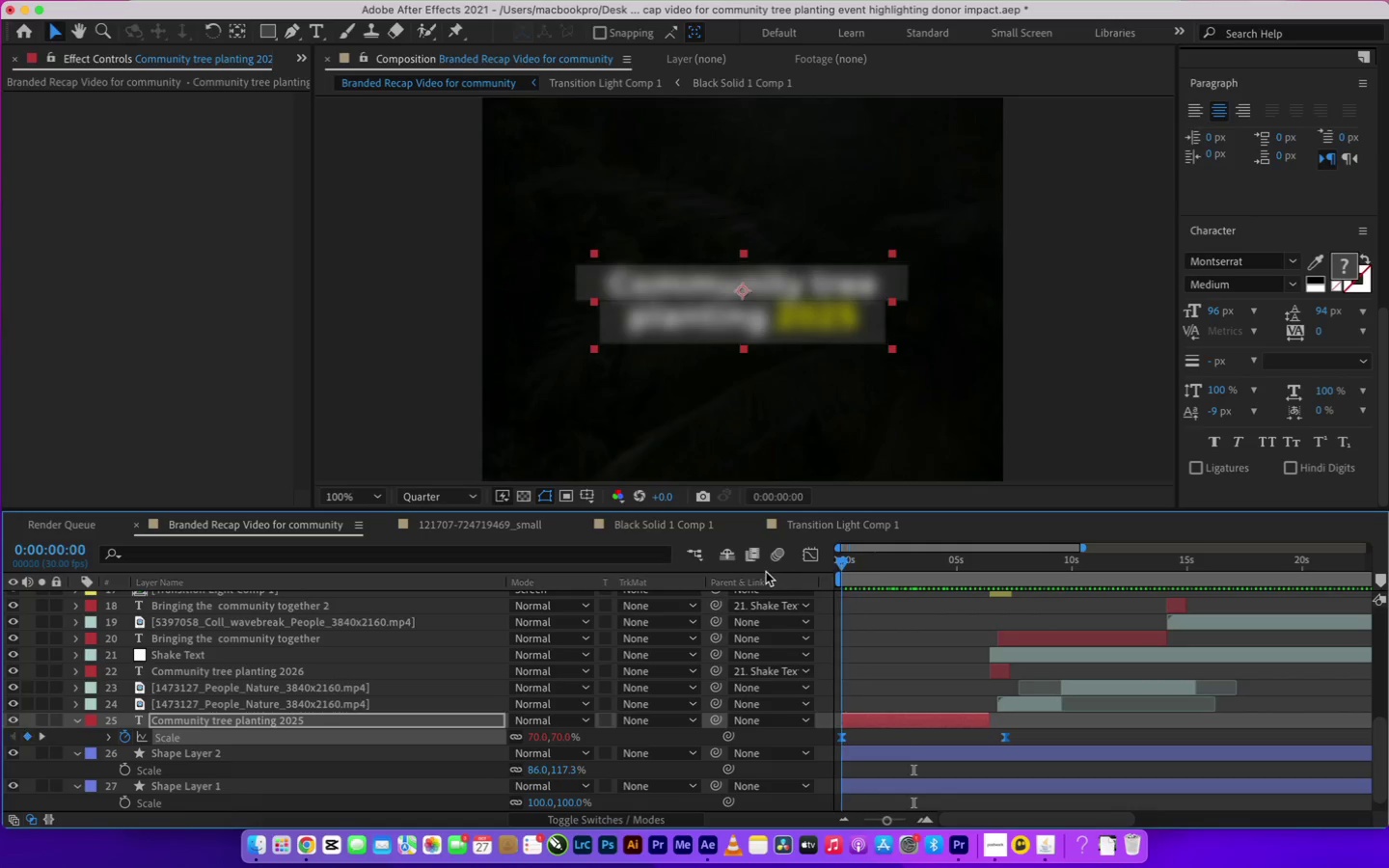 
key(Space)
 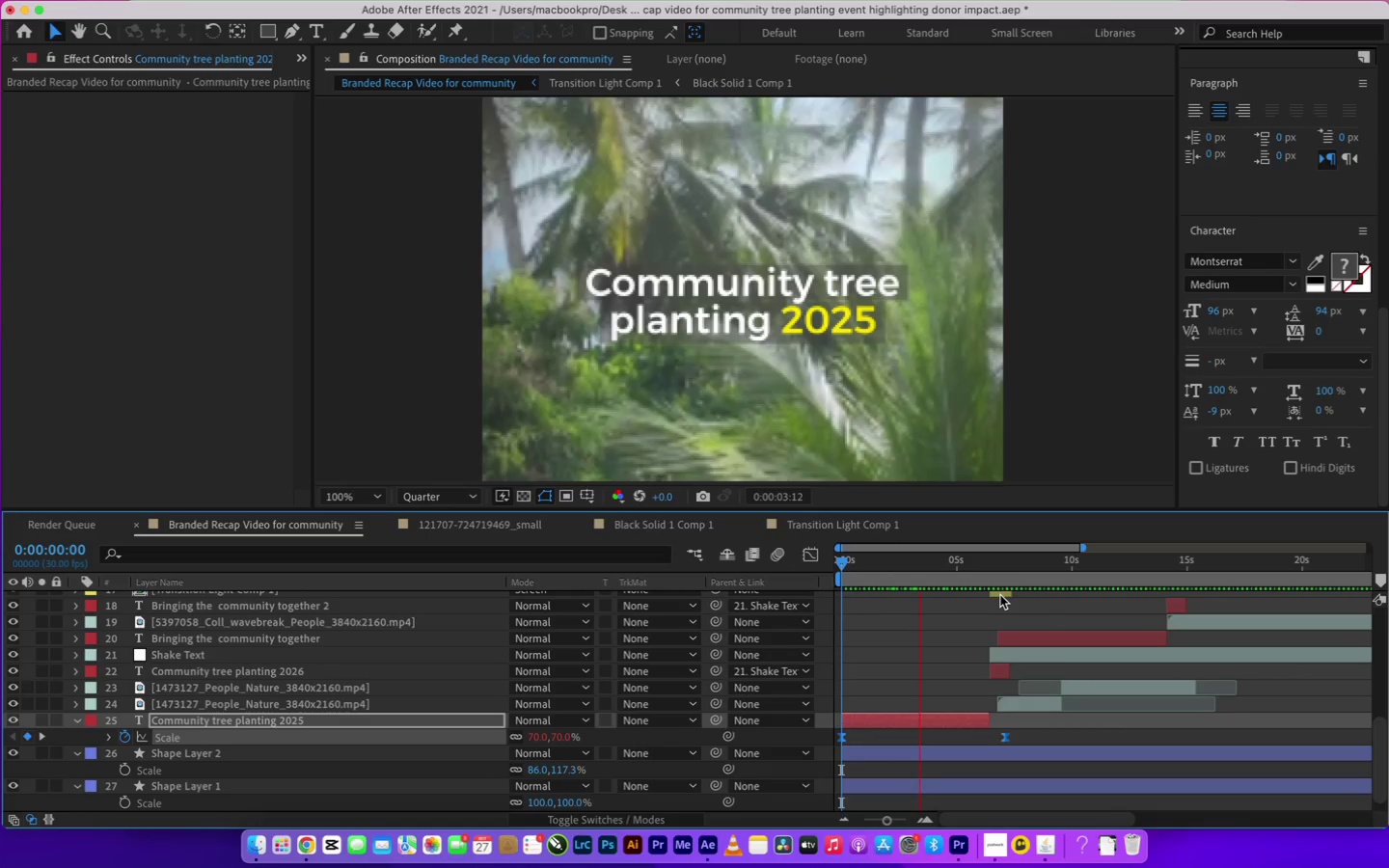 
wait(6.7)
 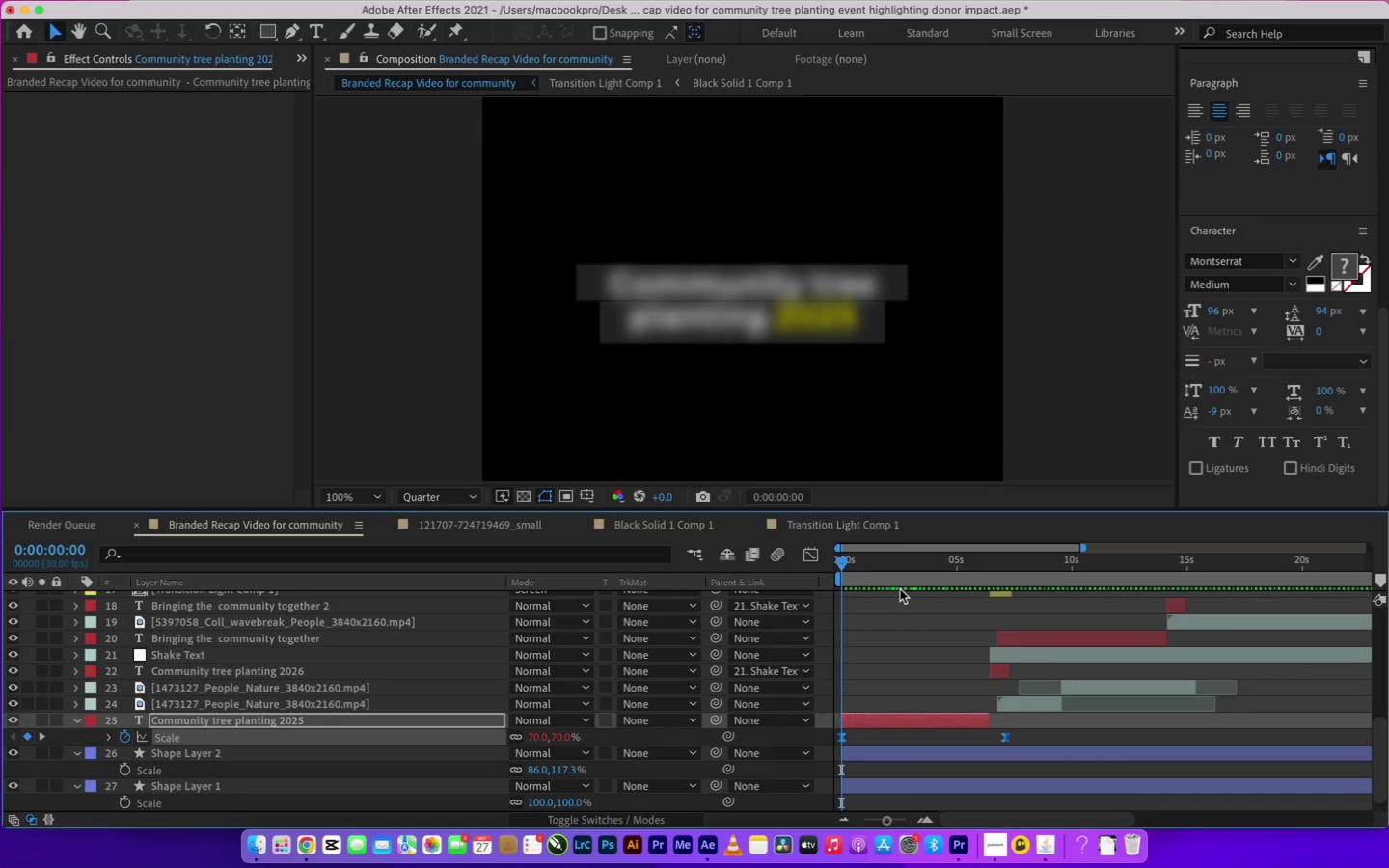 
key(Space)
 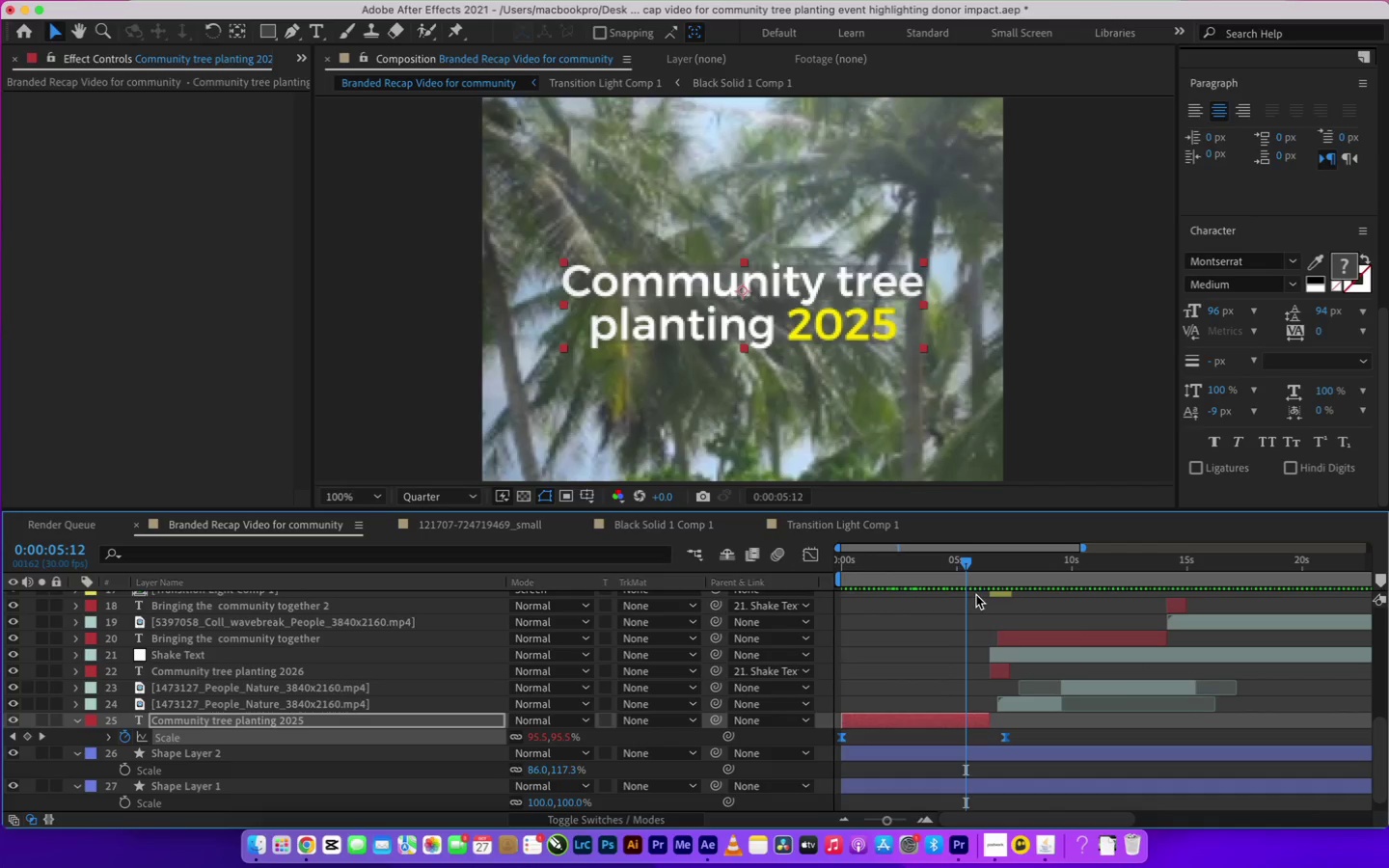 
left_click_drag(start_coordinate=[967, 558], to_coordinate=[979, 560])
 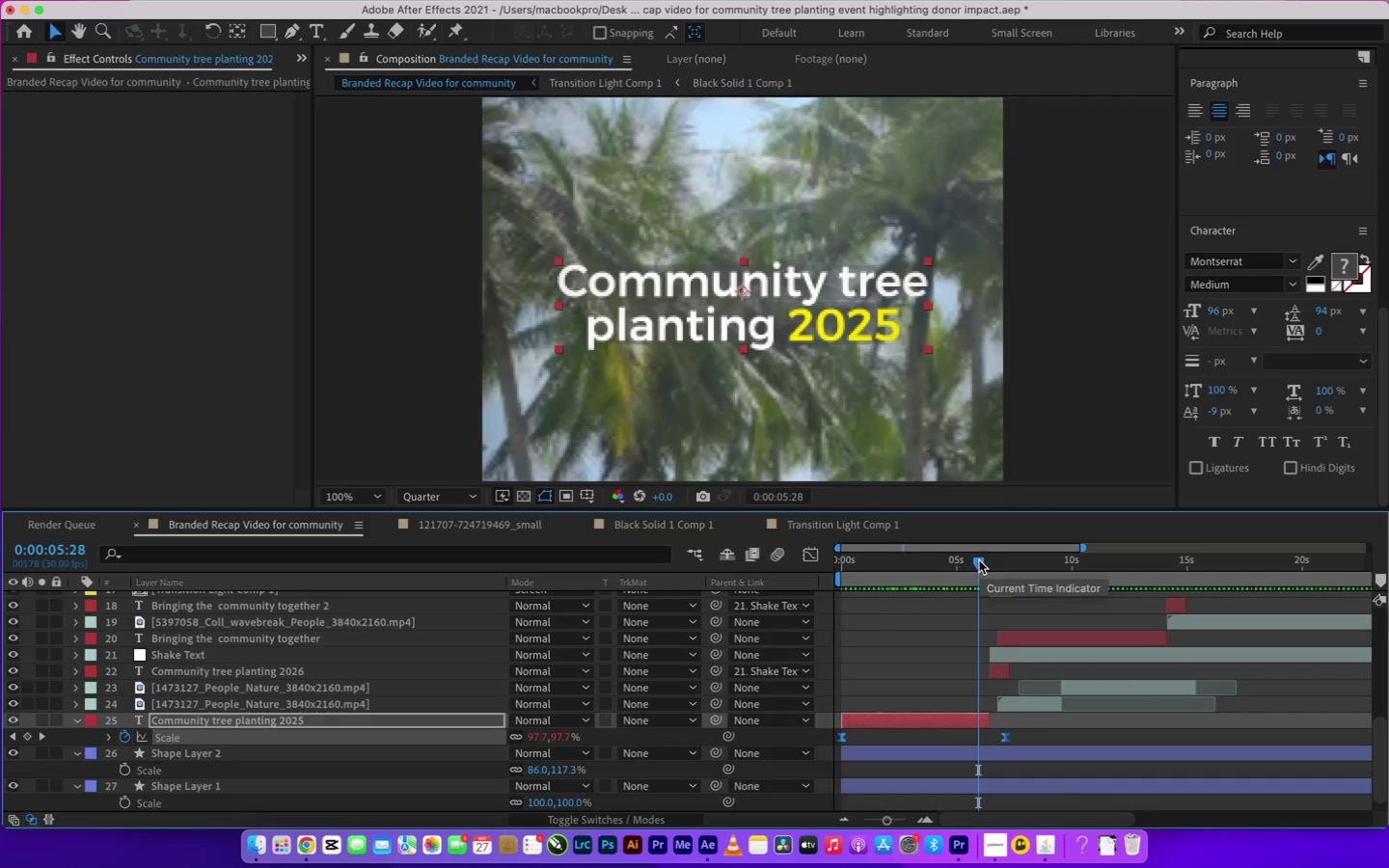 
key(Meta+S)
 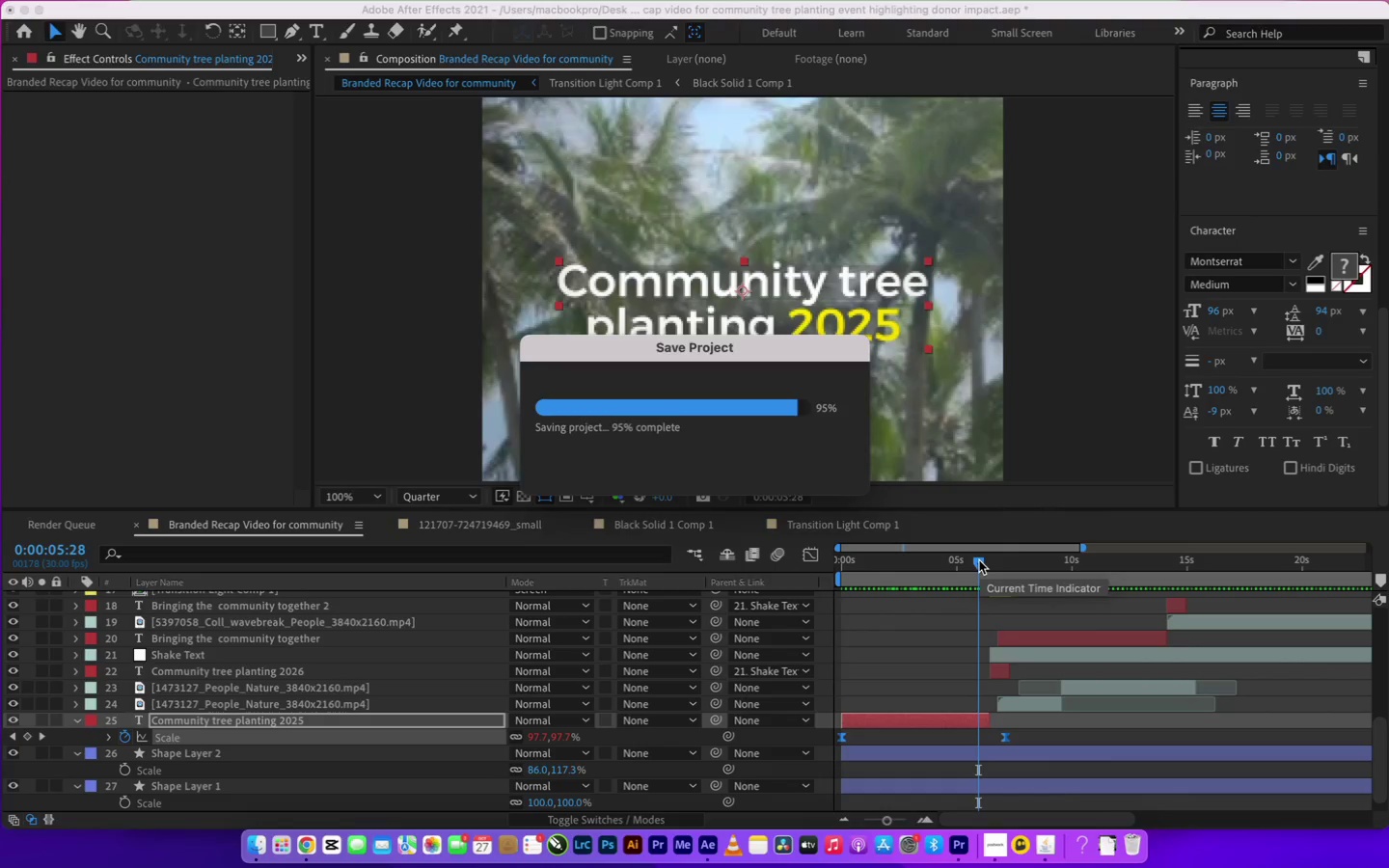 
left_click_drag(start_coordinate=[980, 559], to_coordinate=[785, 561])
 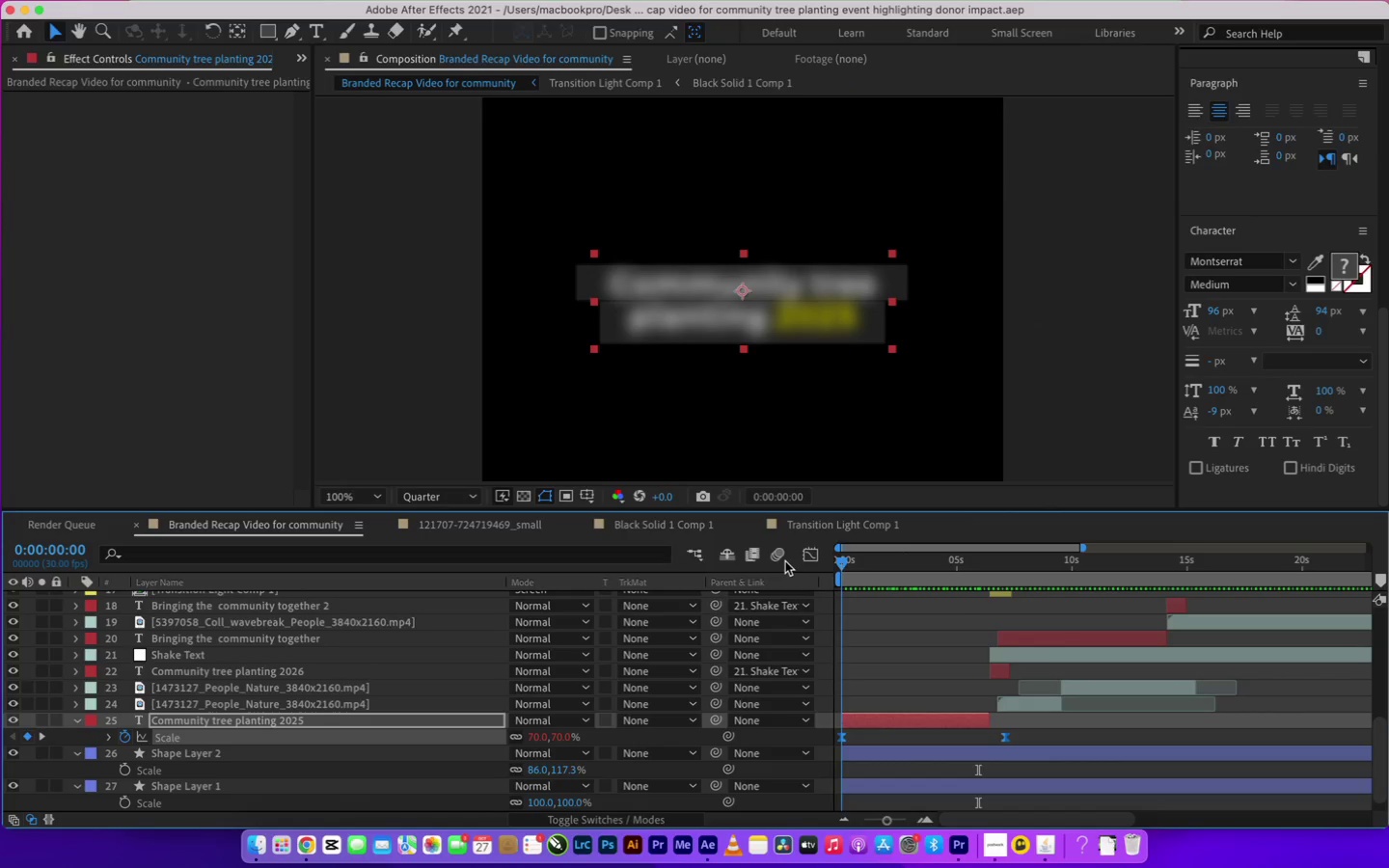 
key(Space)
 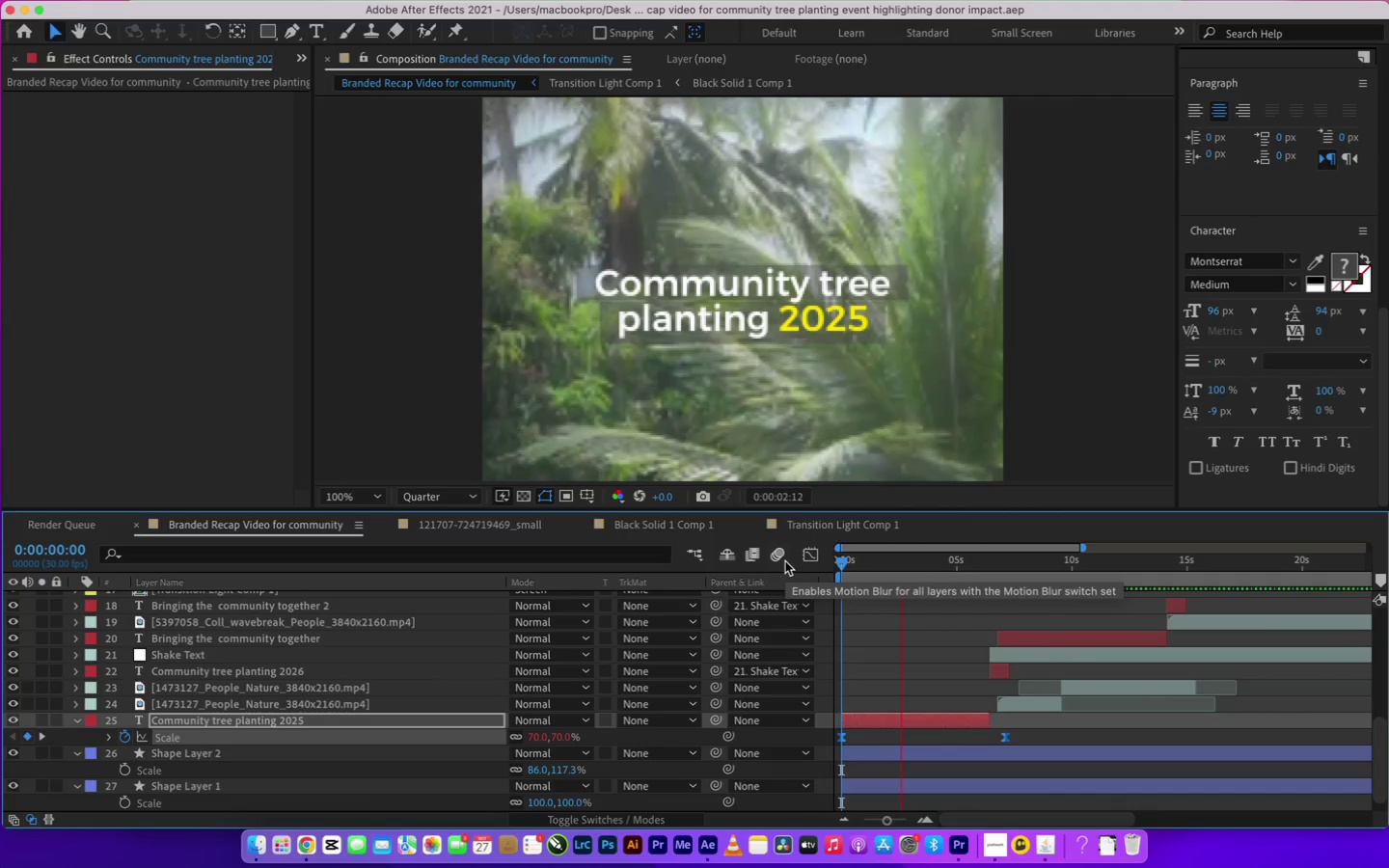 
wait(8.53)
 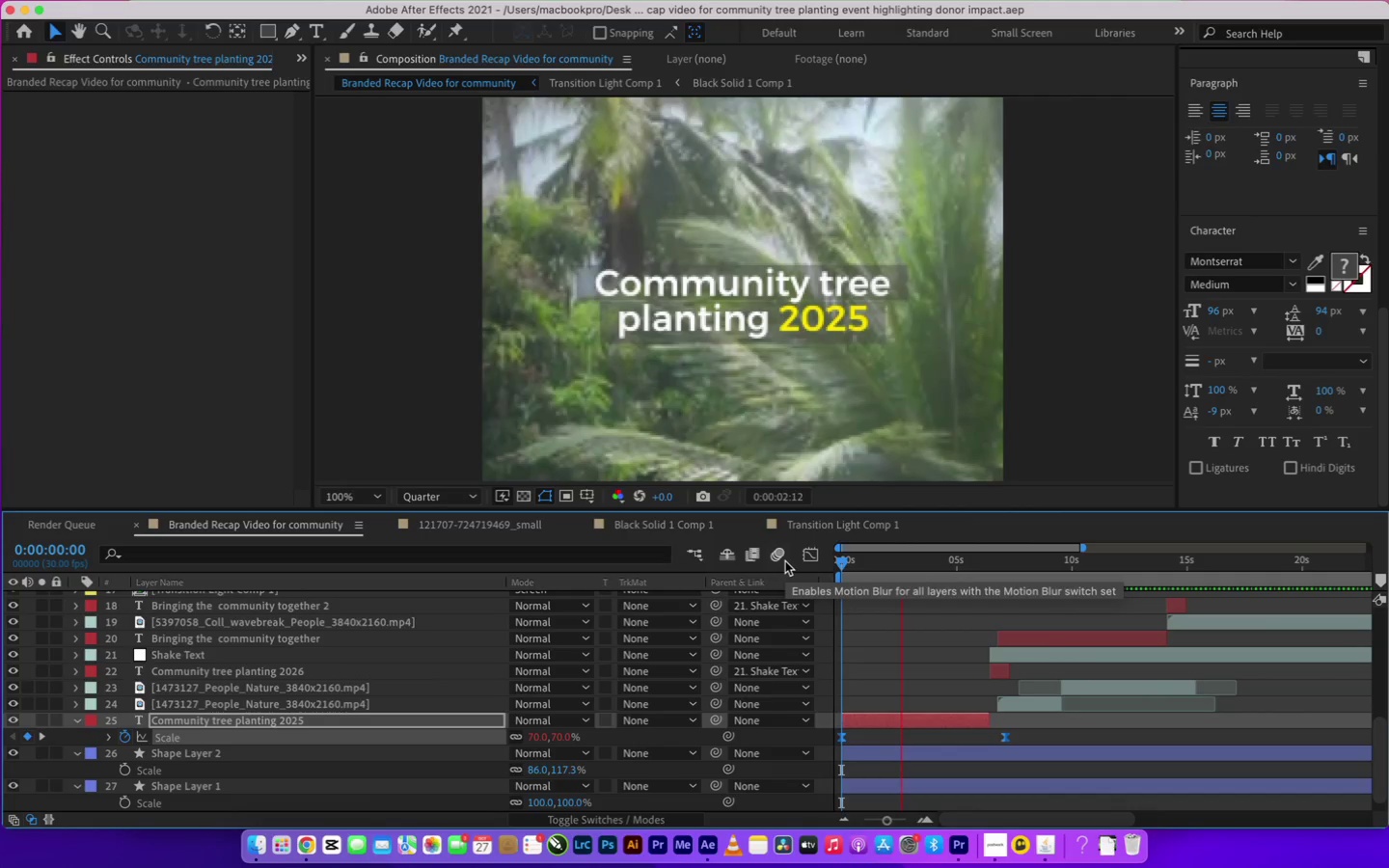 
key(Space)
 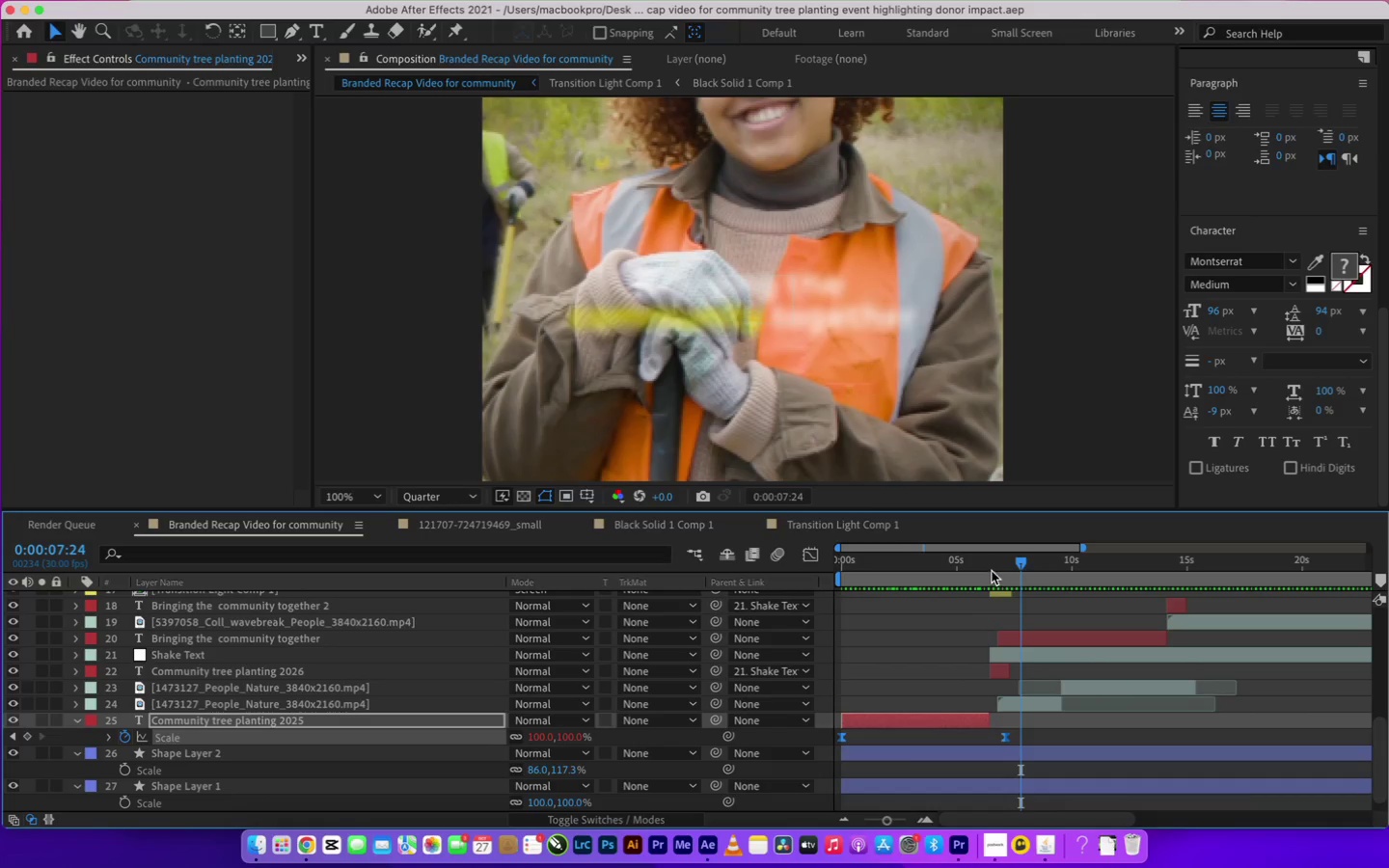 
left_click([989, 561])
 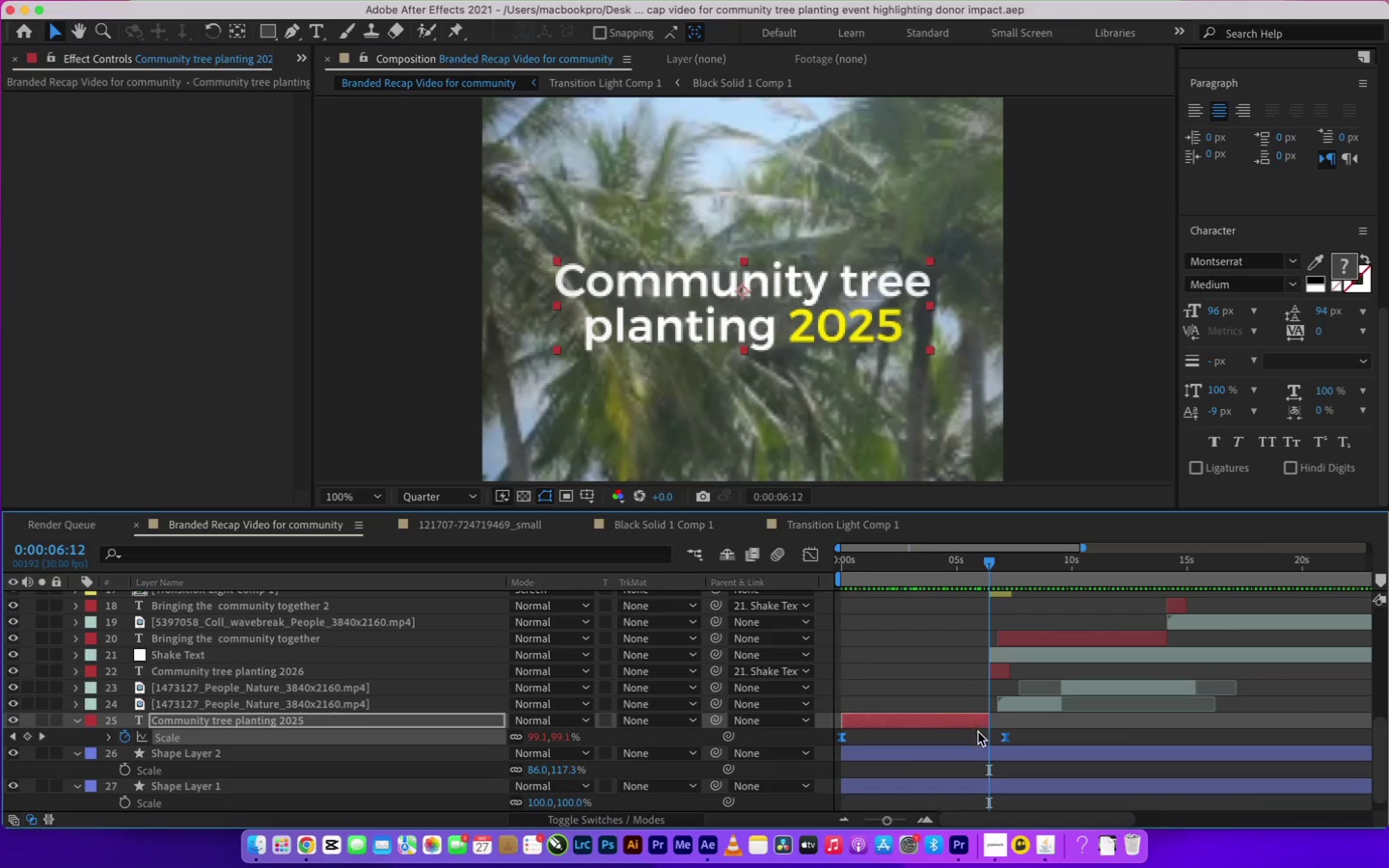 
left_click([952, 754])
 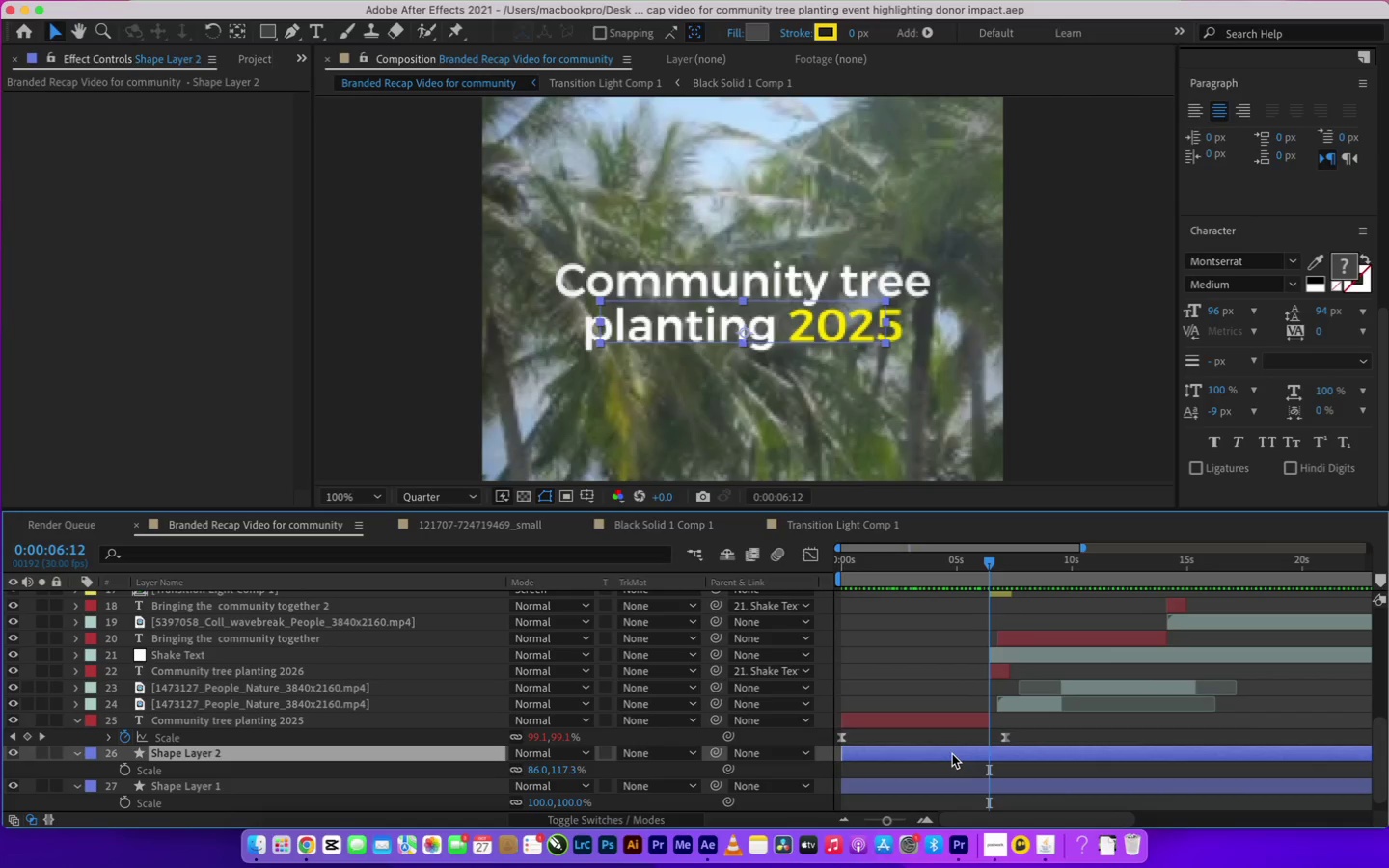 
hold_key(key=ShiftLeft, duration=0.56)
left_click([956, 784])
 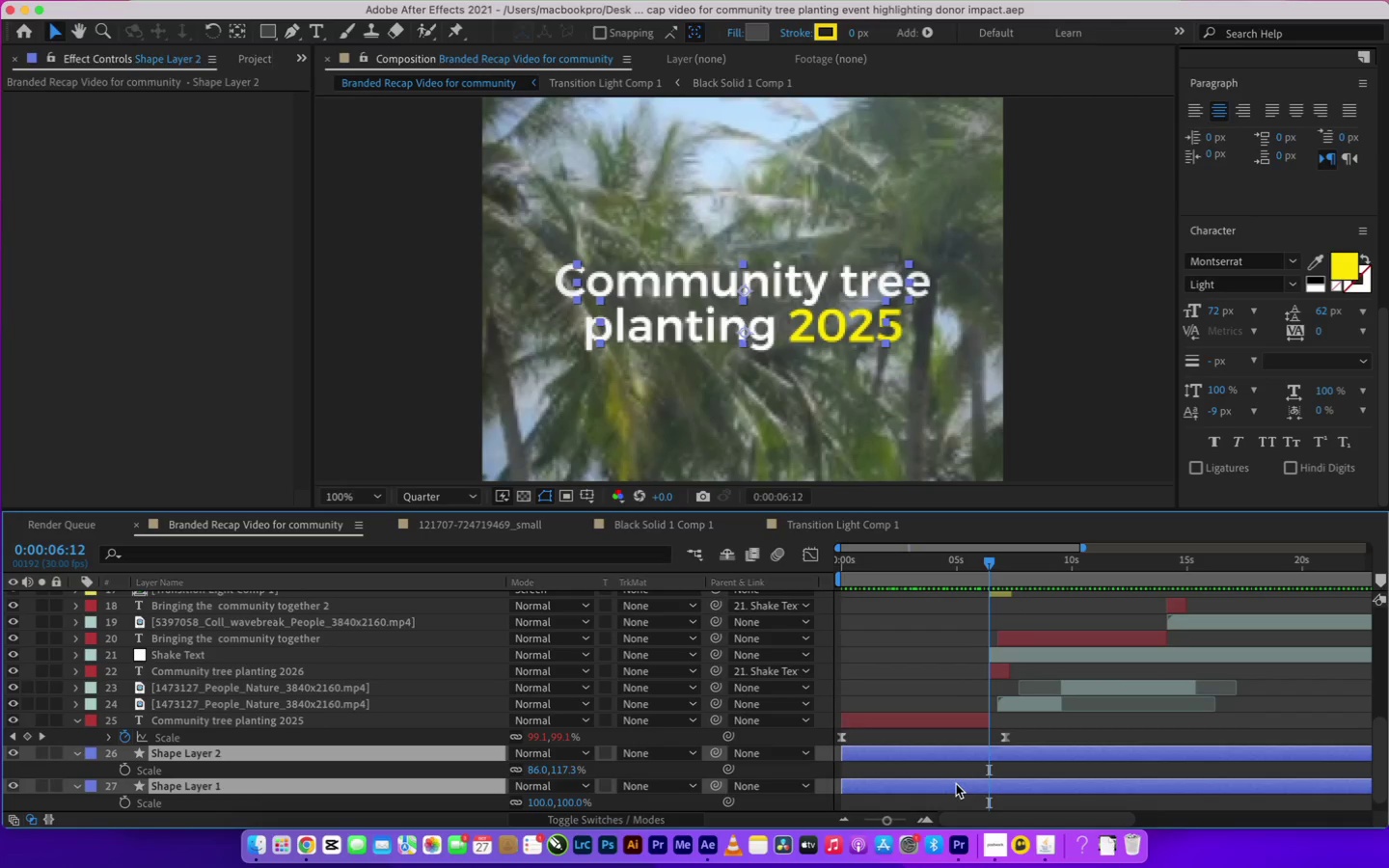 
key(Meta+Shift+D)
 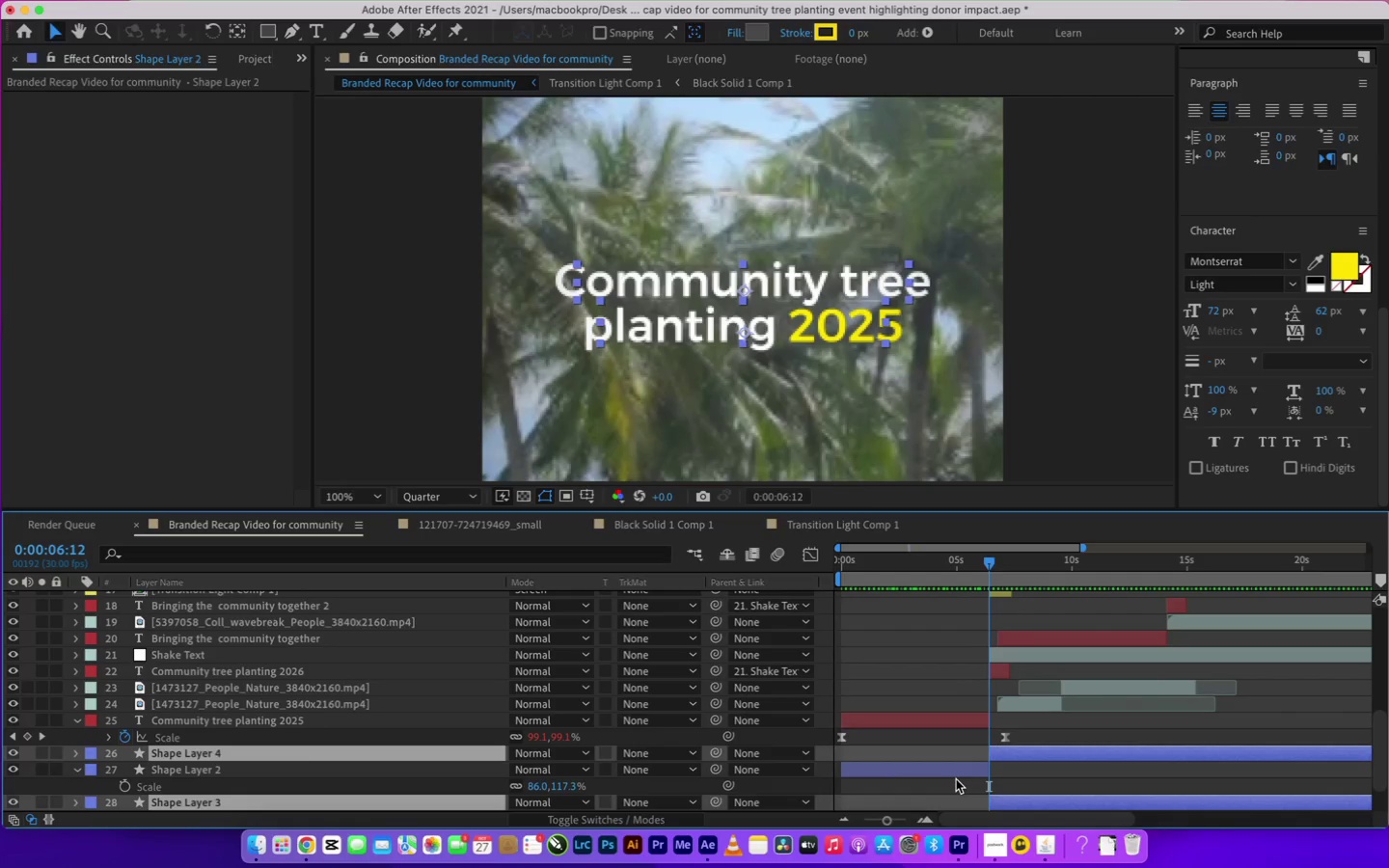 
key(Backspace)
 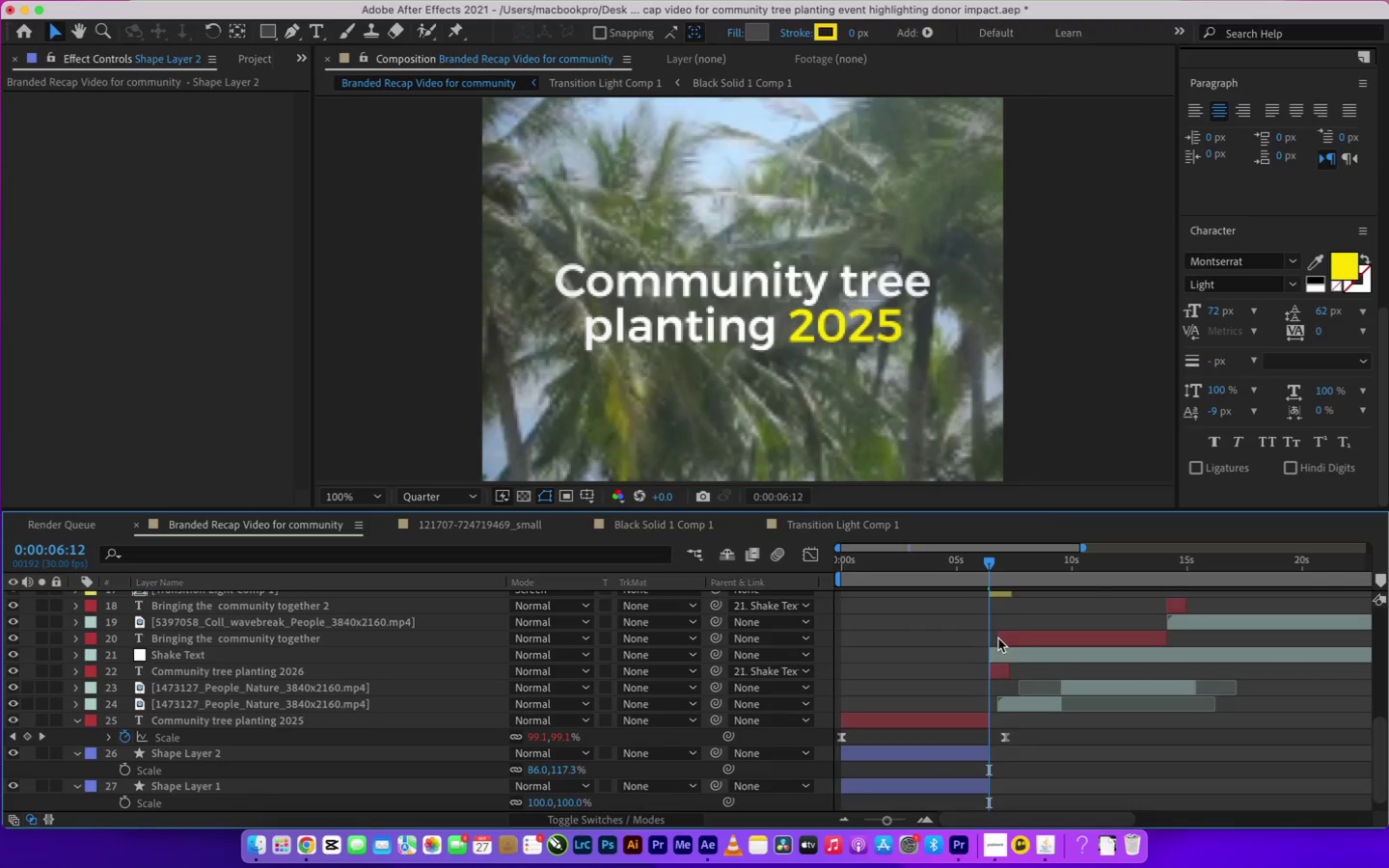 
key(Meta+S)
 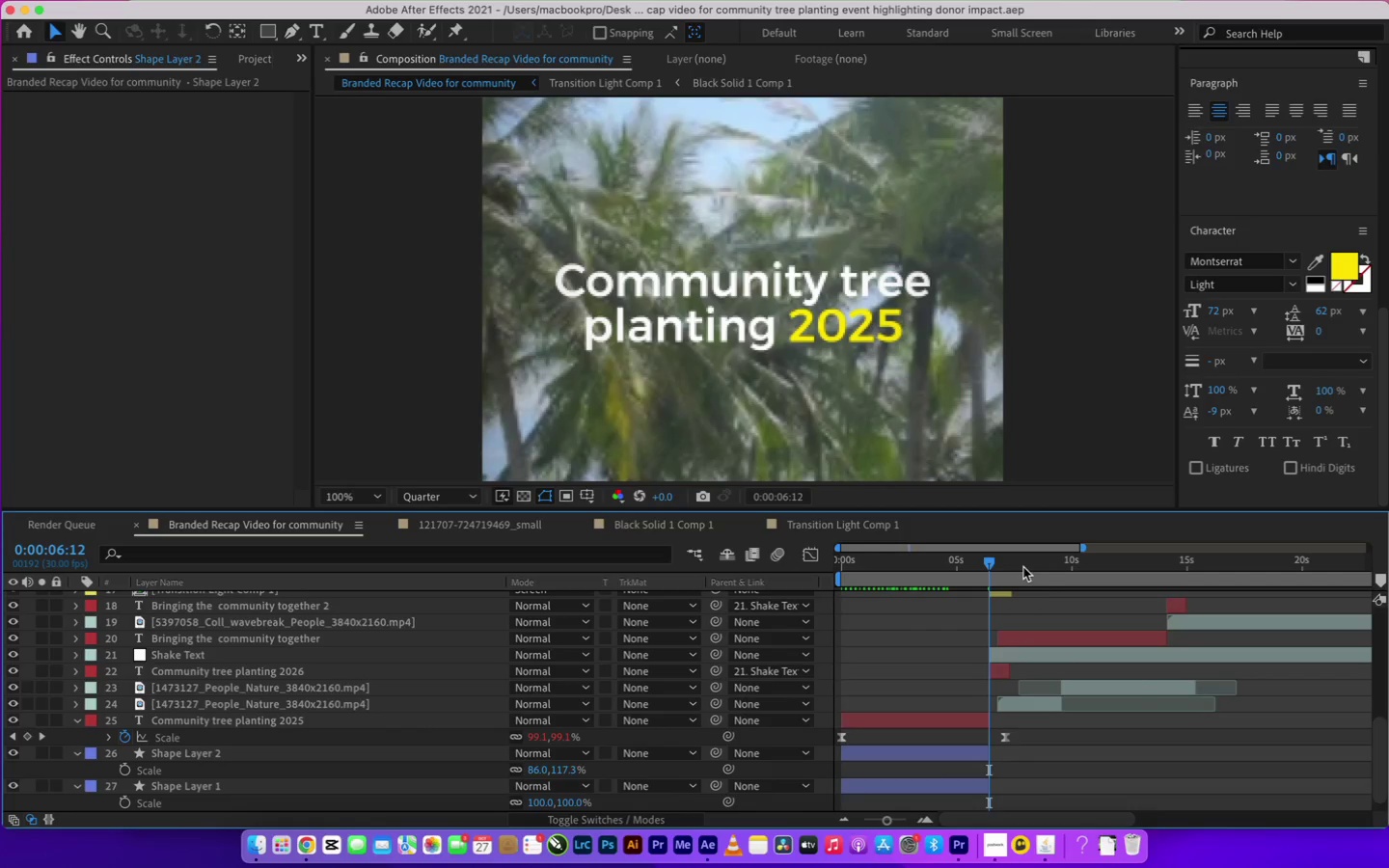 
key(B)
 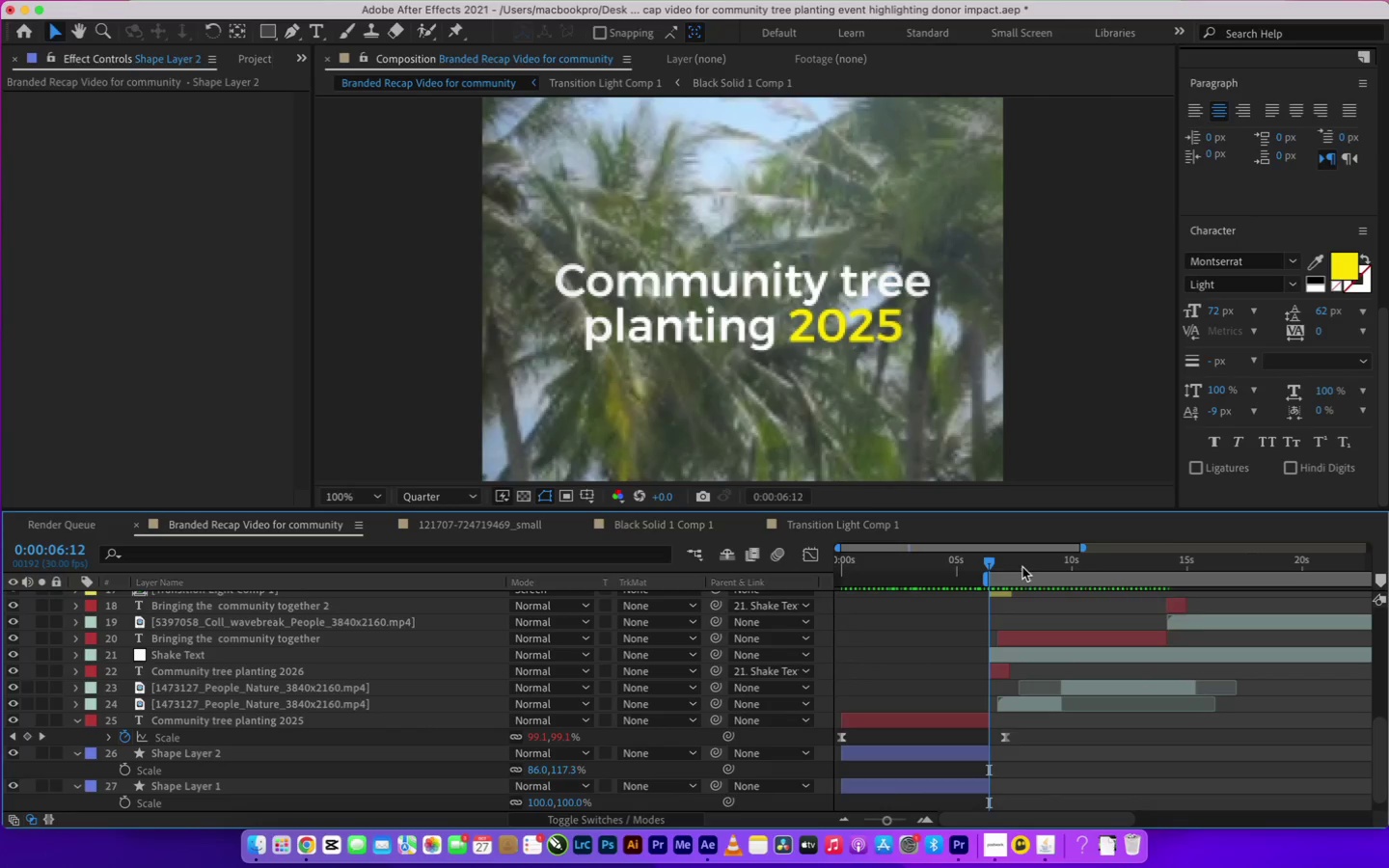 
key(Space)
 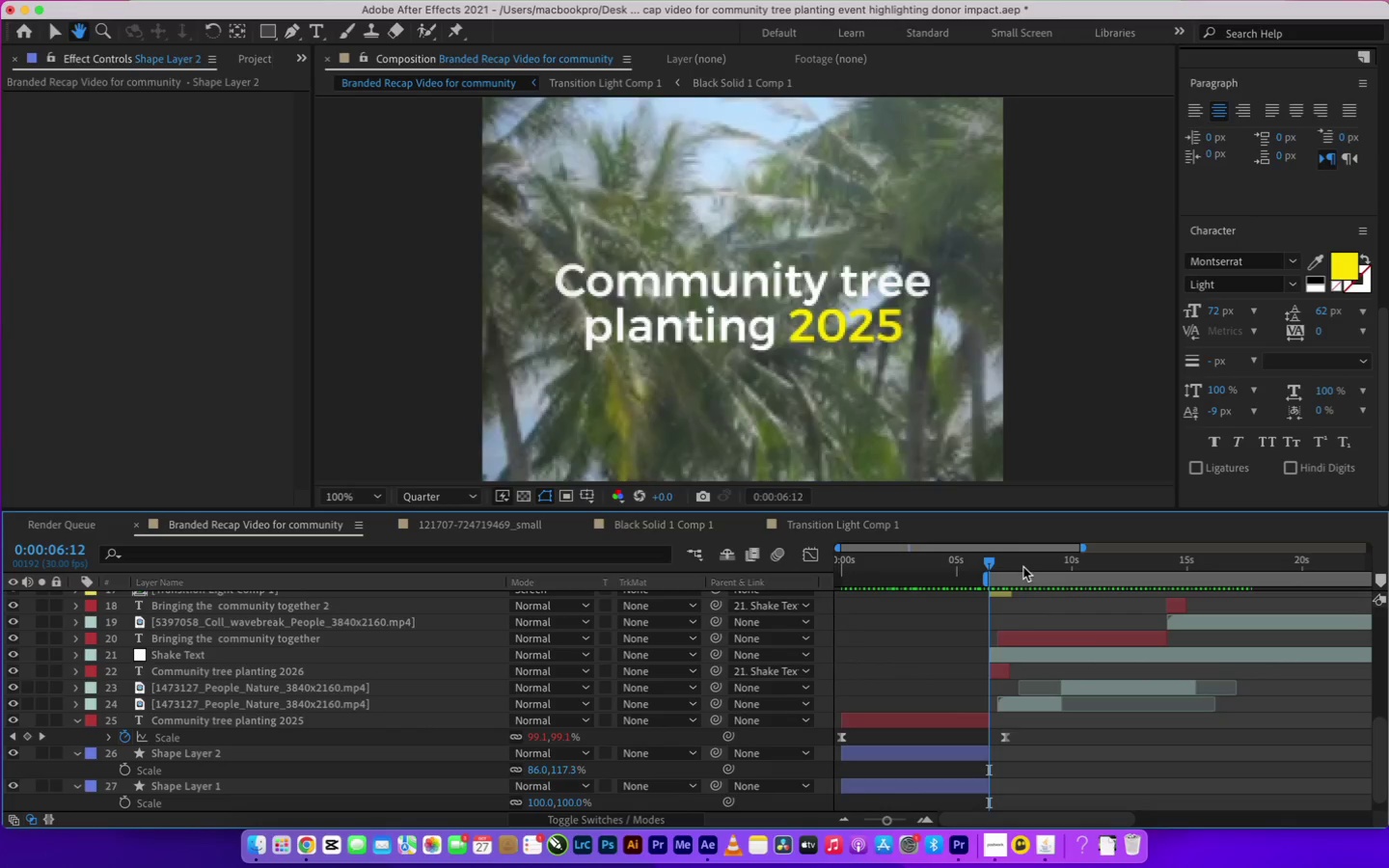 
key(Space)
 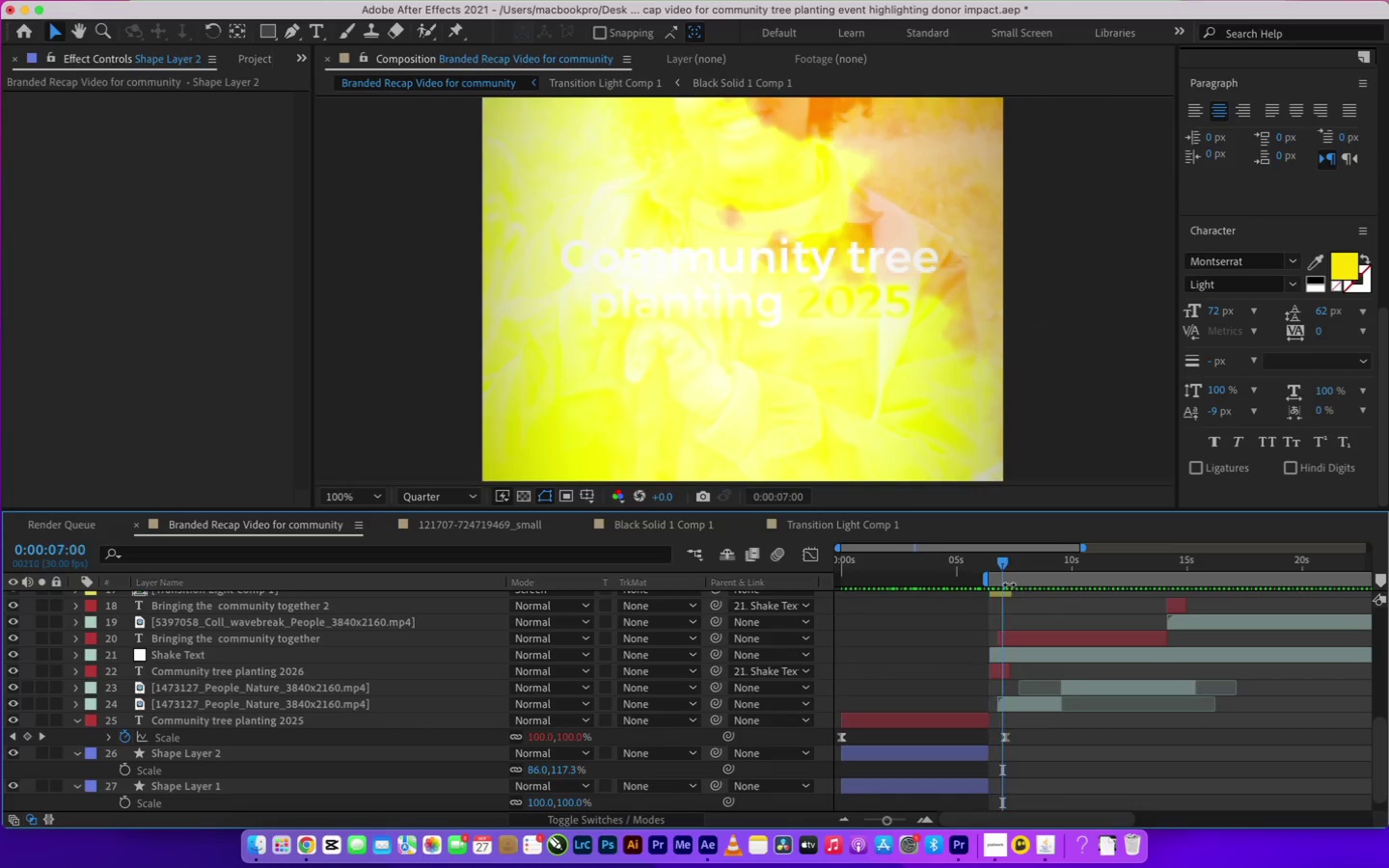 
key(Equal)
 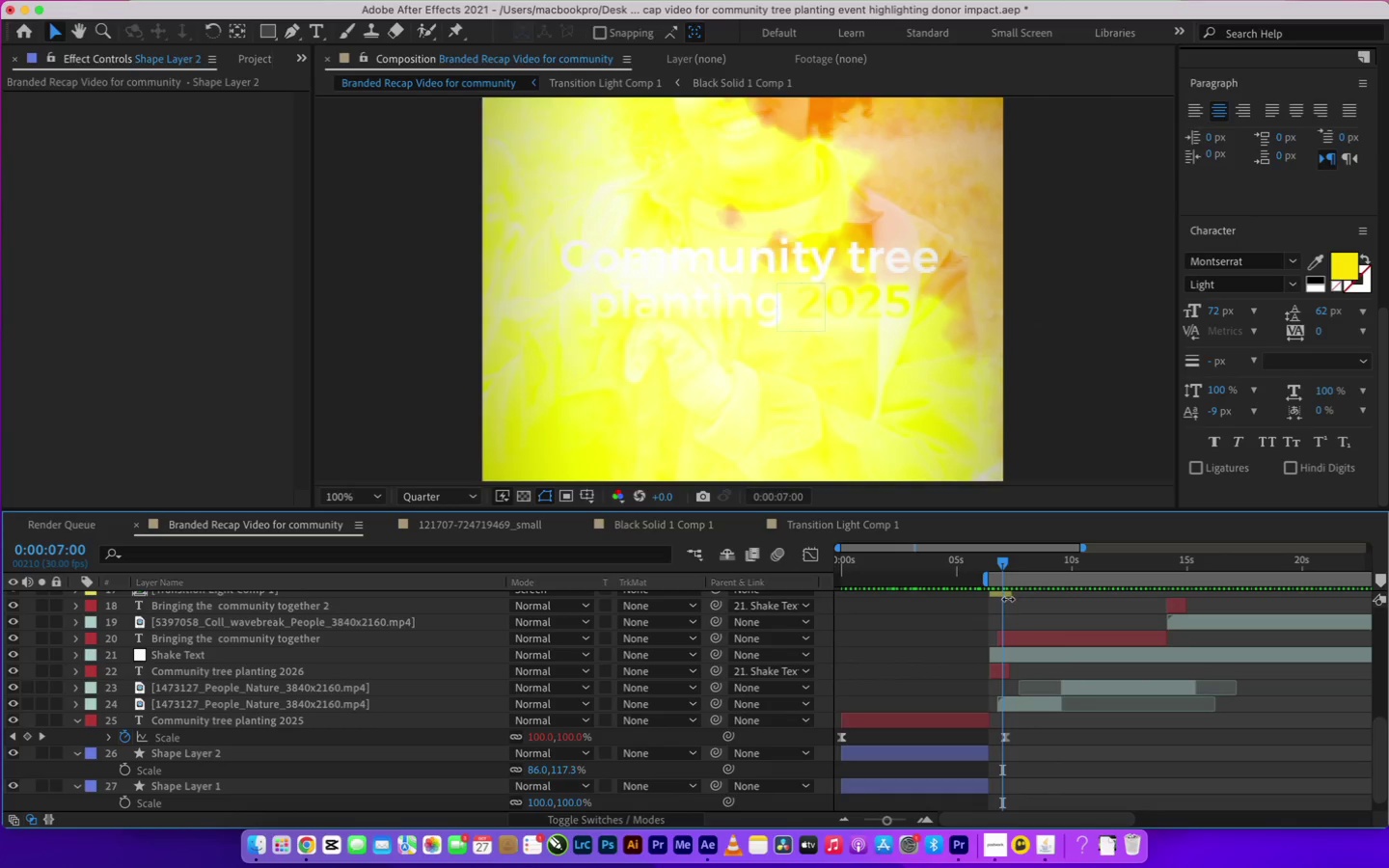 
key(Equal)
 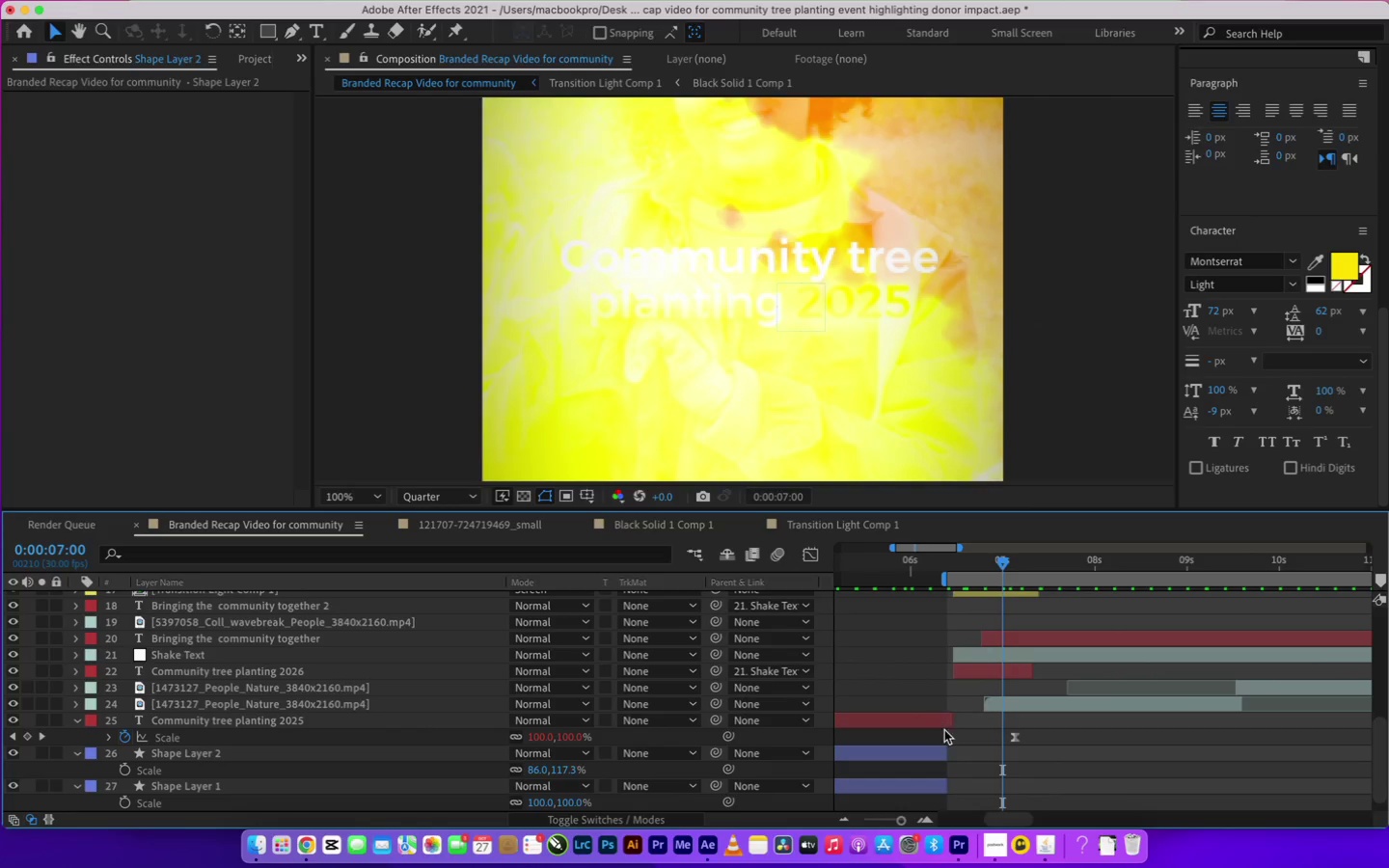 
left_click([934, 753])
 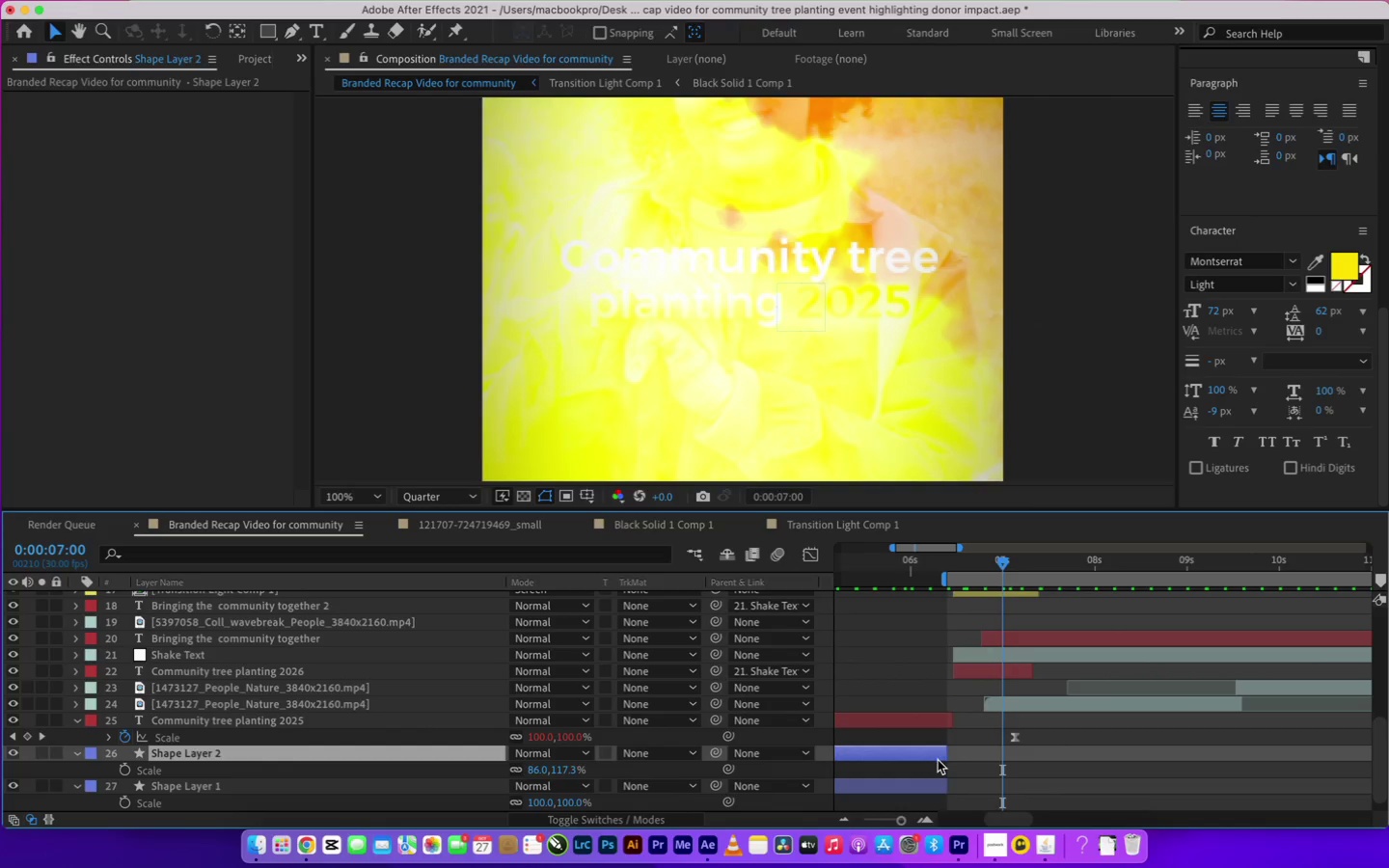 
hold_key(key=ShiftLeft, duration=0.47)
left_click([928, 785])
 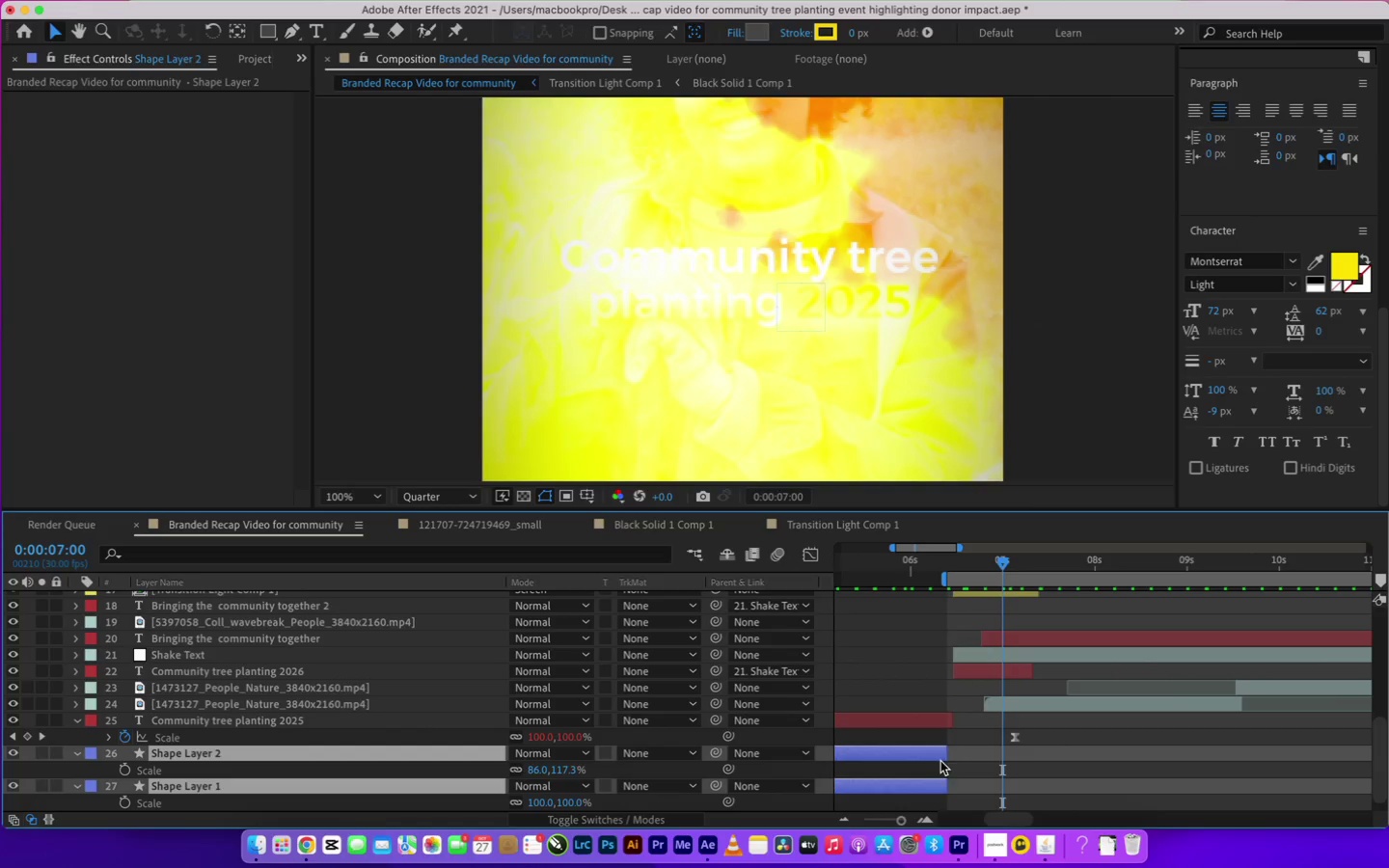 
left_click_drag(start_coordinate=[943, 756], to_coordinate=[980, 754])
 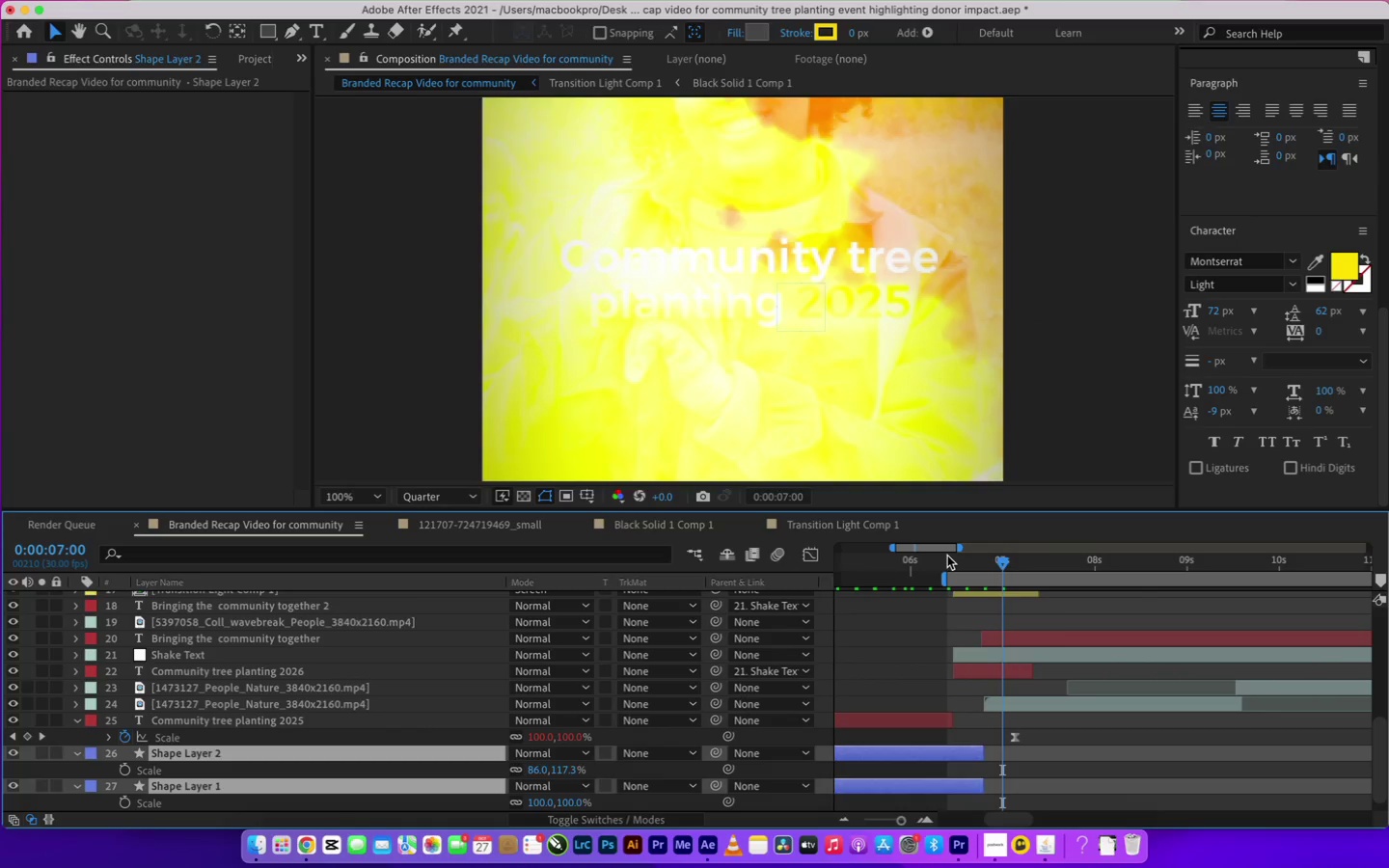 
left_click([947, 561])
 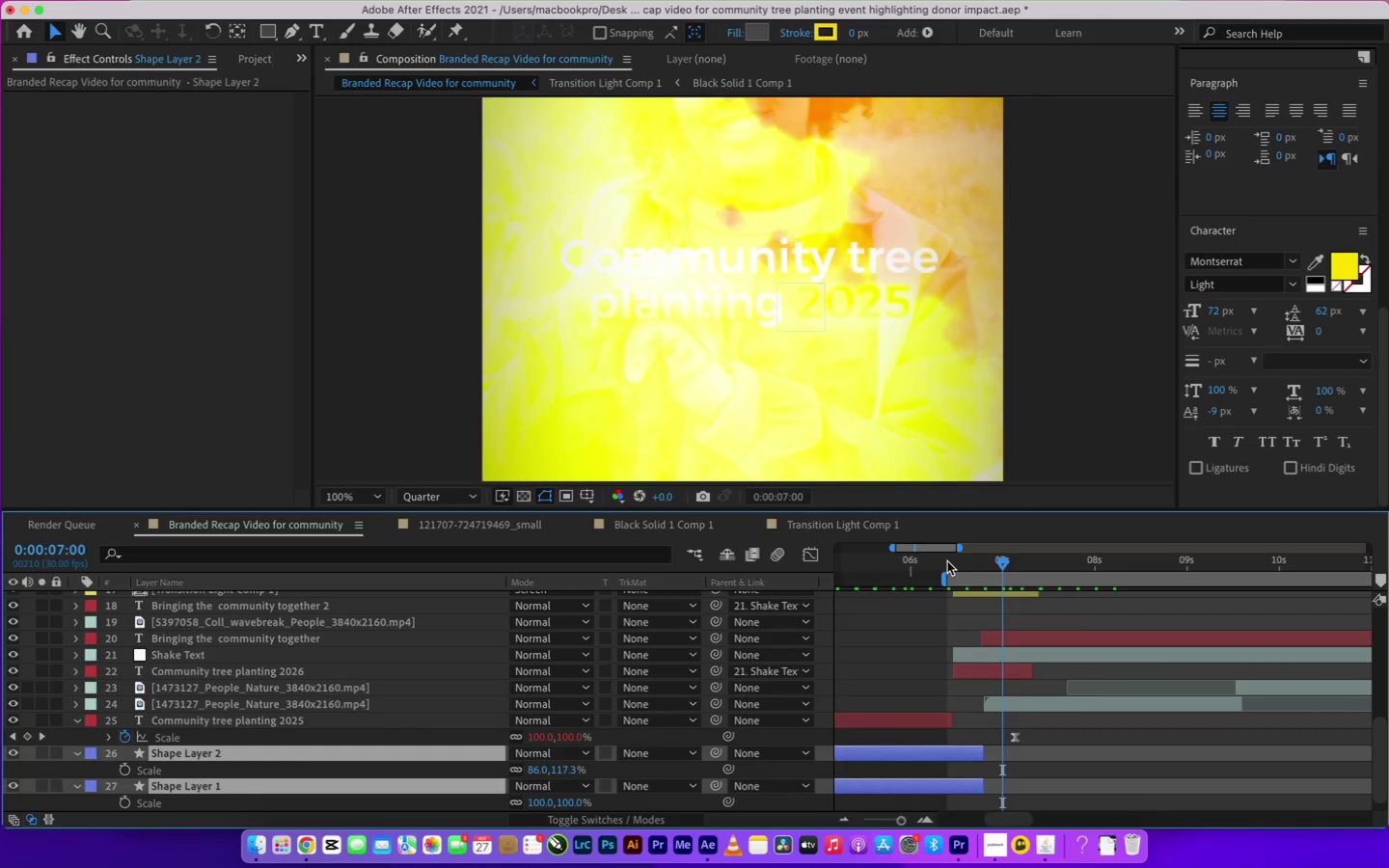 
key(Space)
 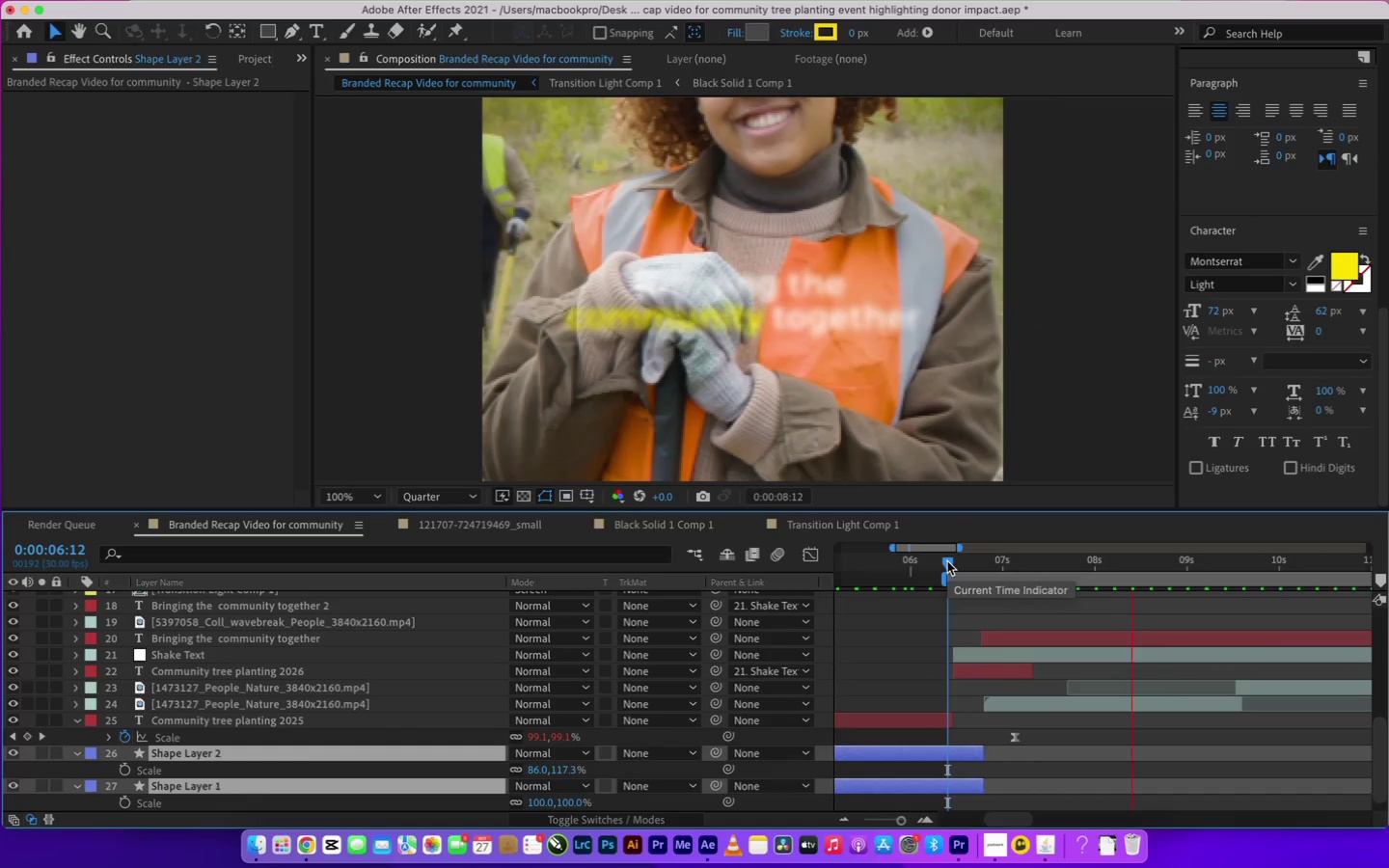 
key(Space)
 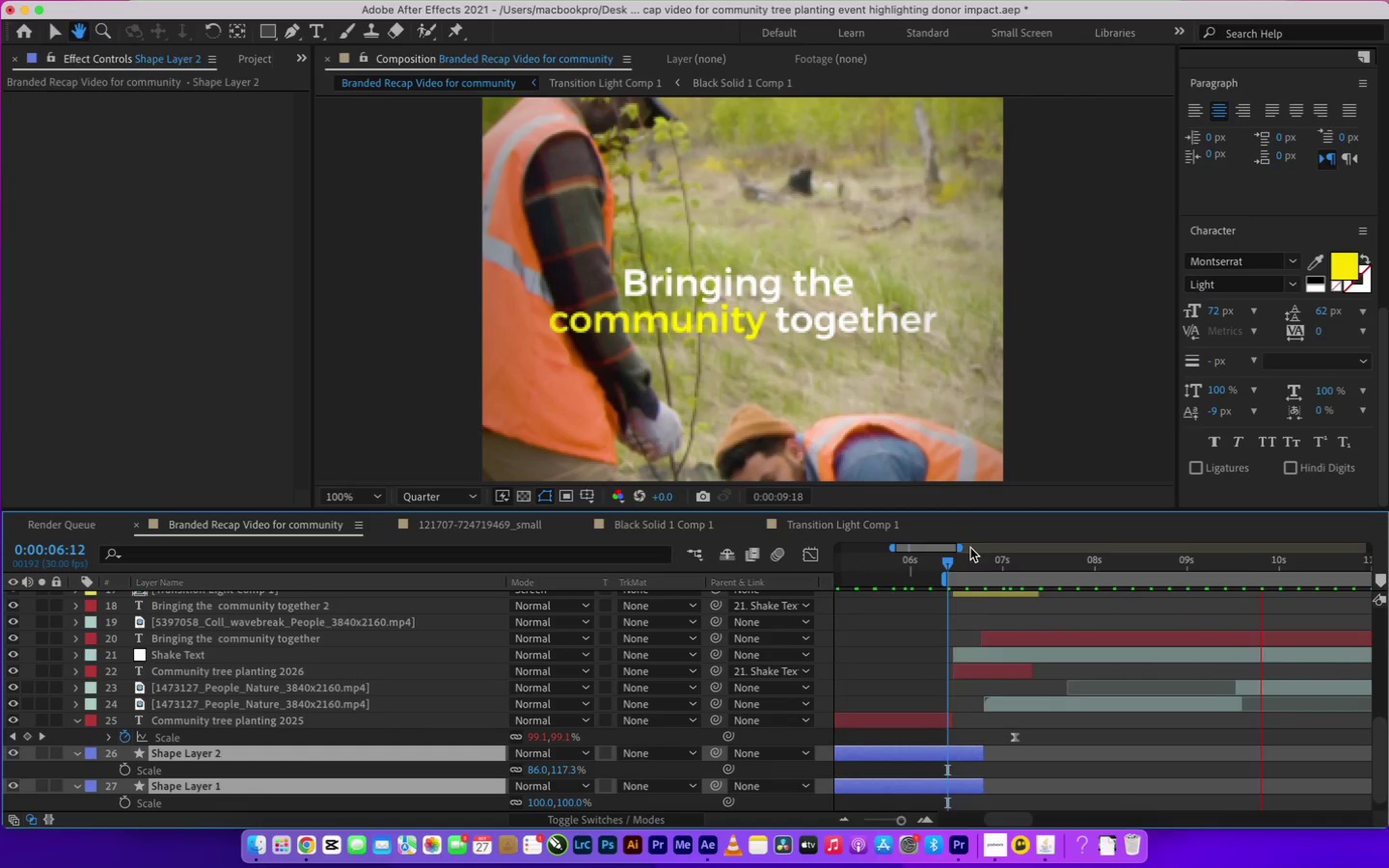 
key(Minus)
 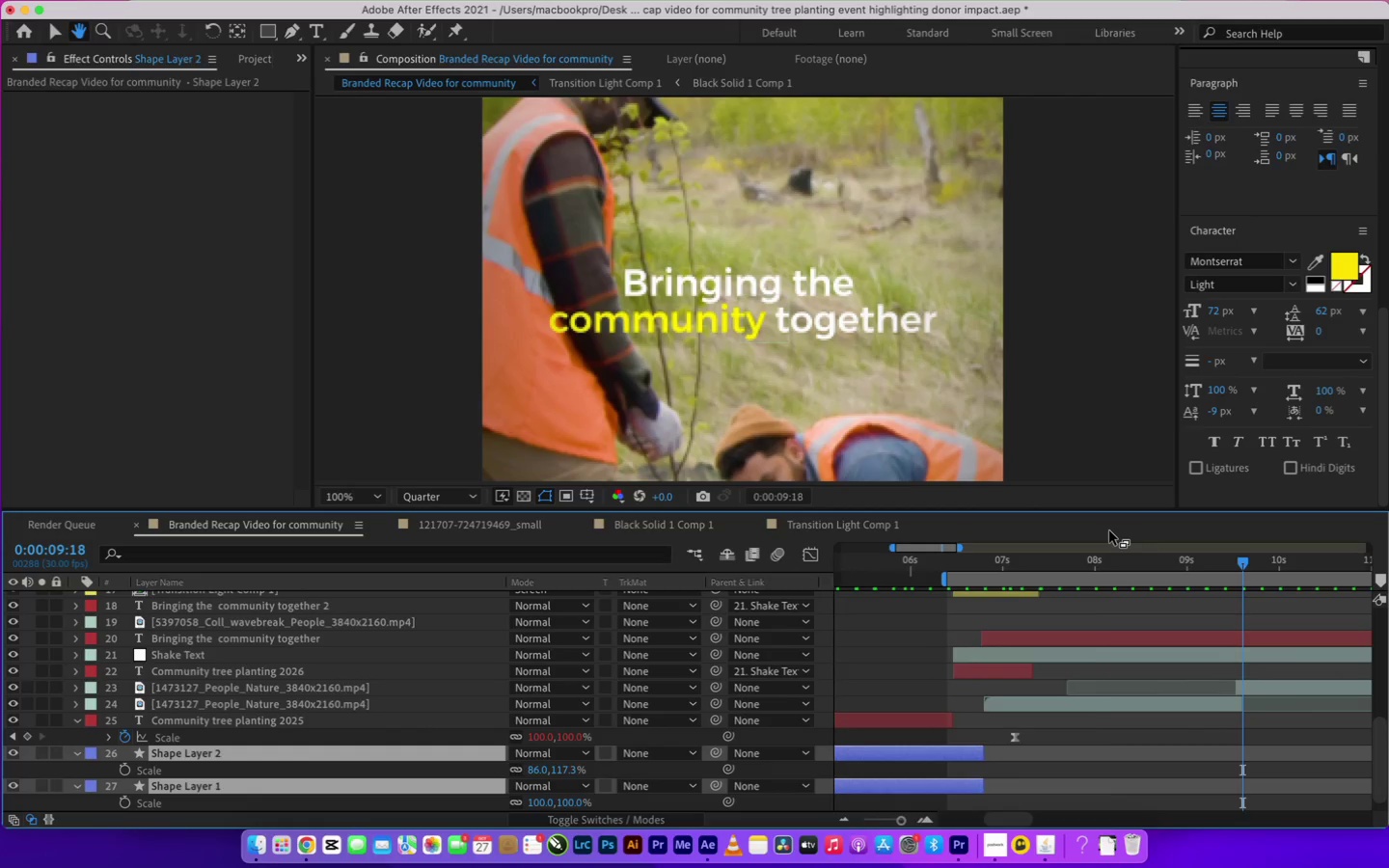 
key(Minus)
 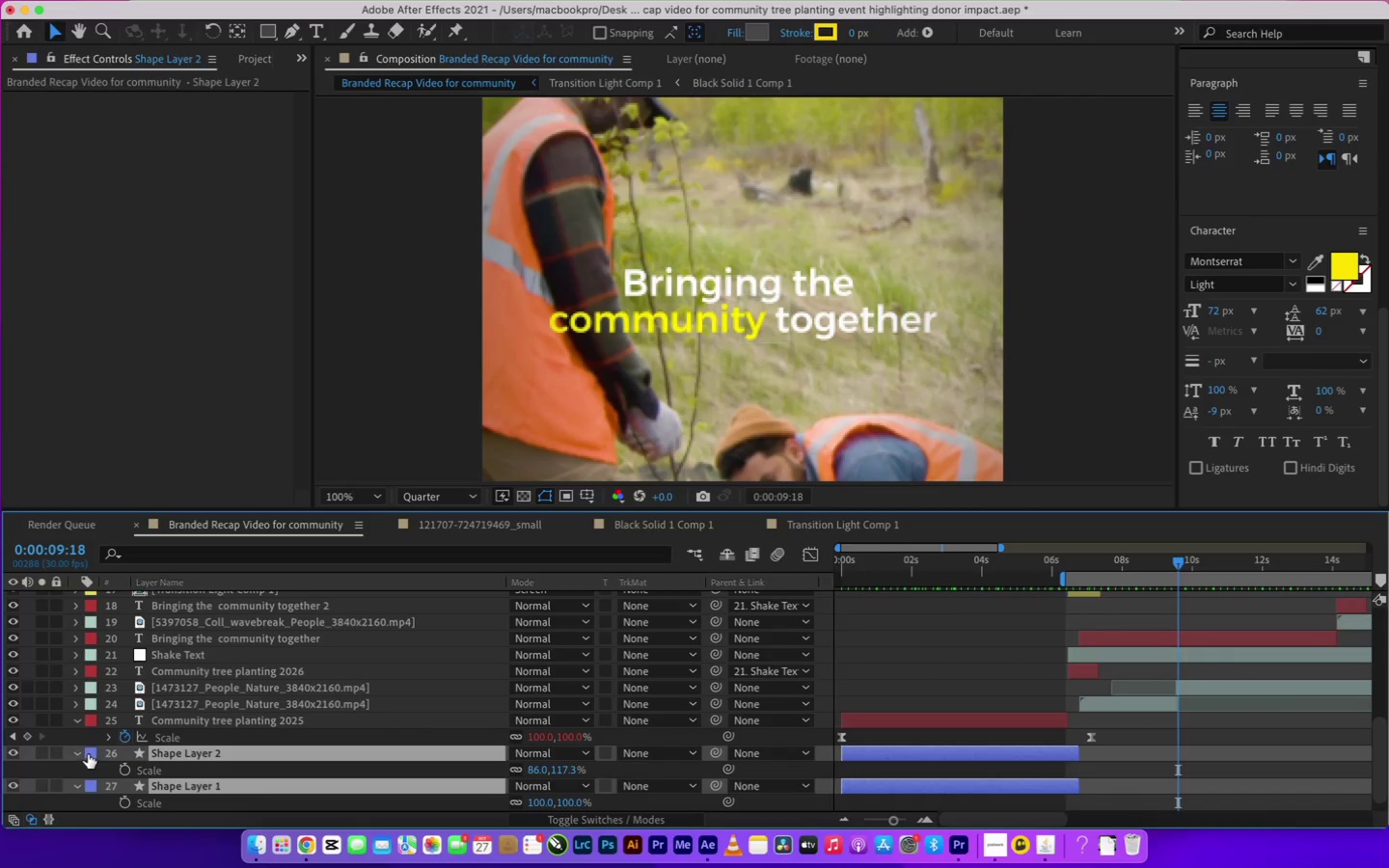 
left_click([77, 752])
 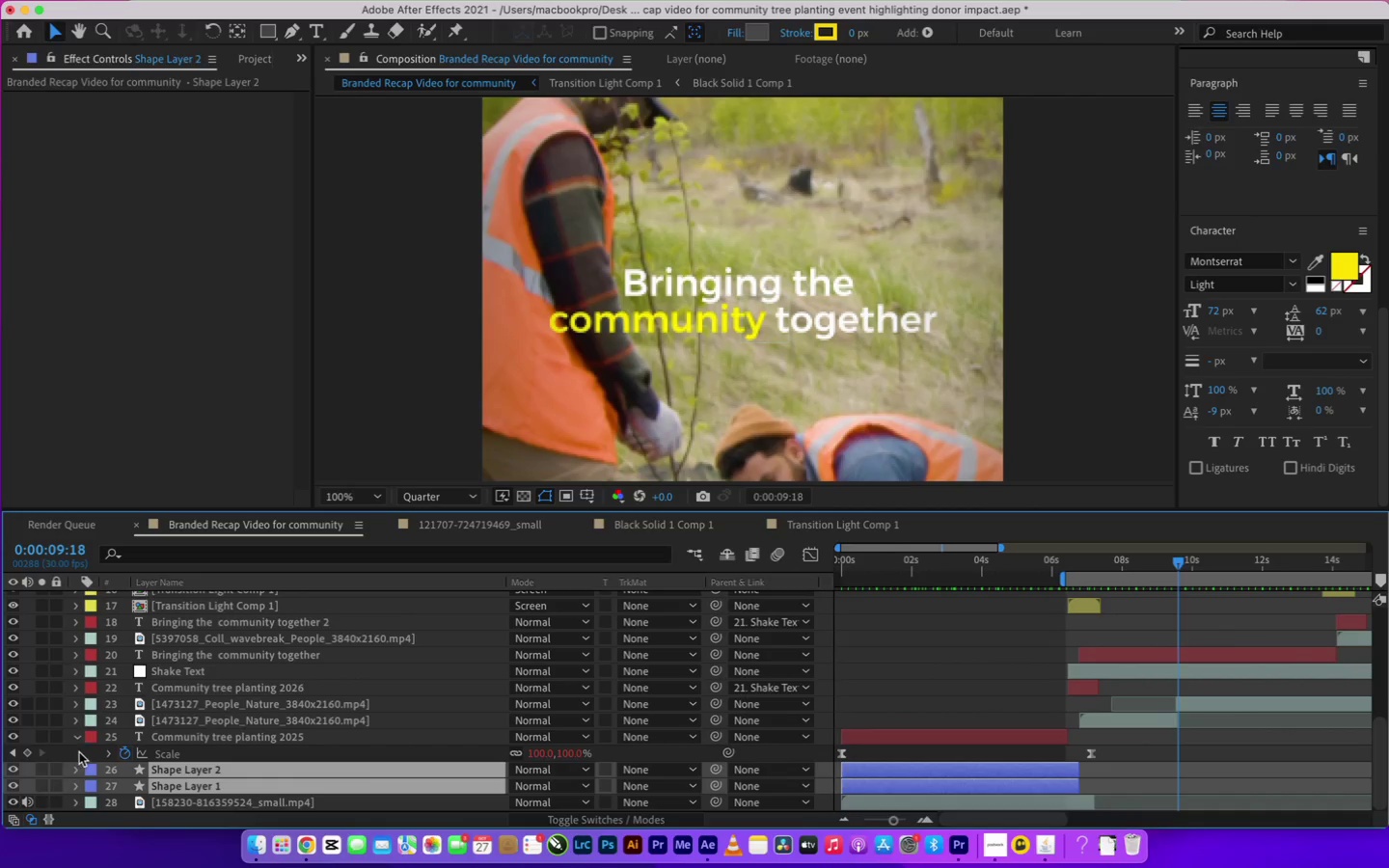 
key(Meta+D)
 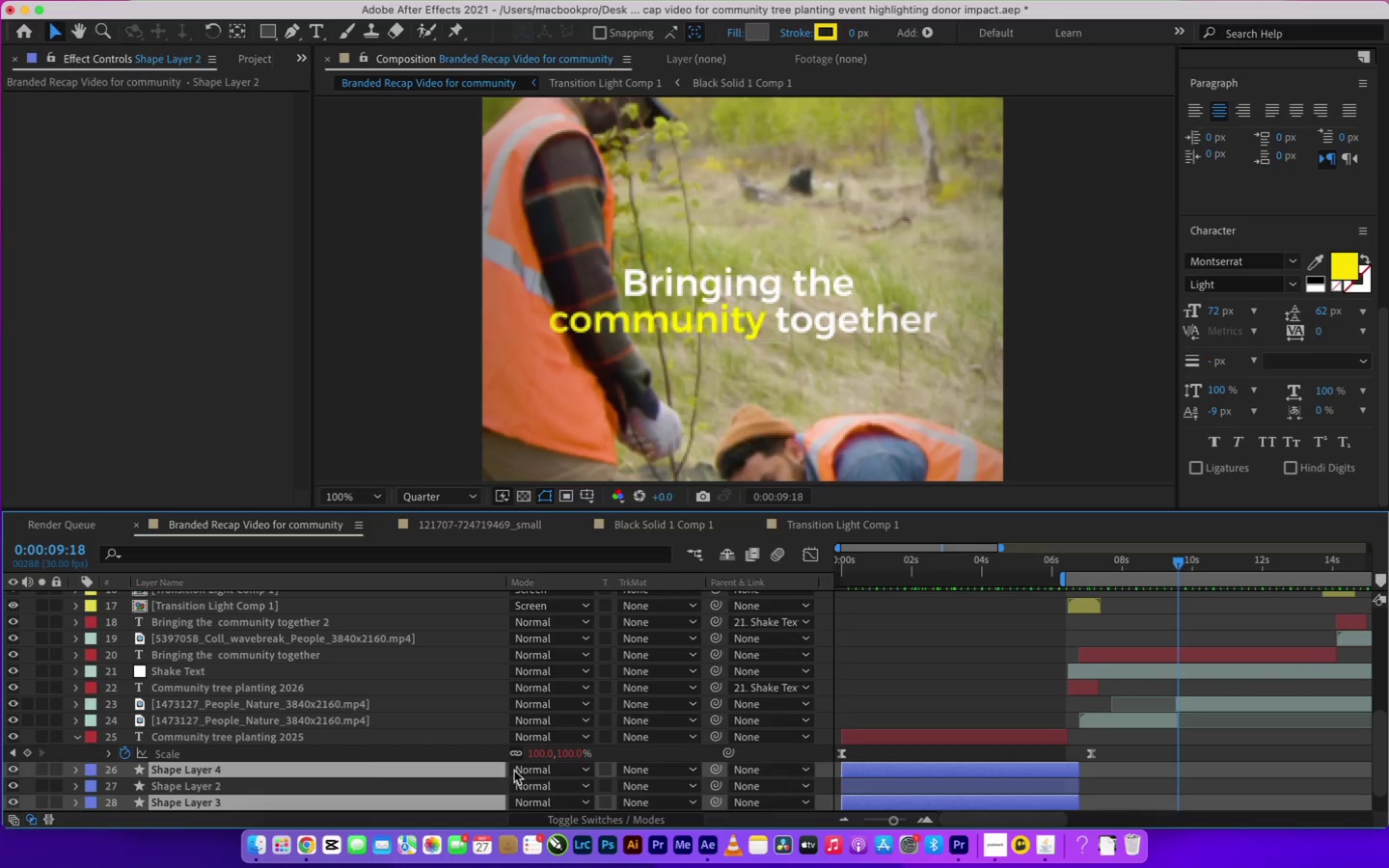 
left_click_drag(start_coordinate=[336, 764], to_coordinate=[390, 695])
 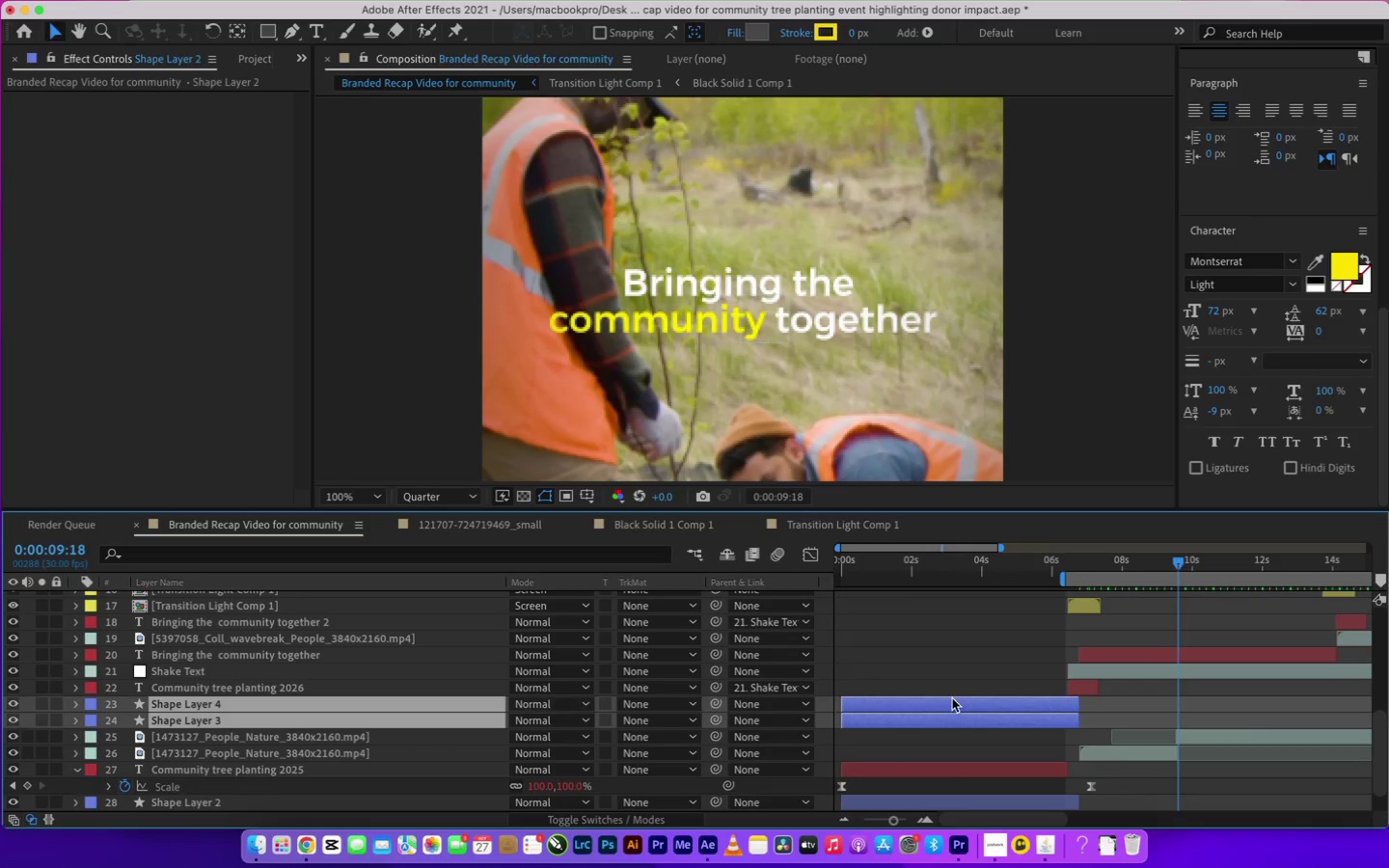 
left_click_drag(start_coordinate=[961, 706], to_coordinate=[1197, 695])
 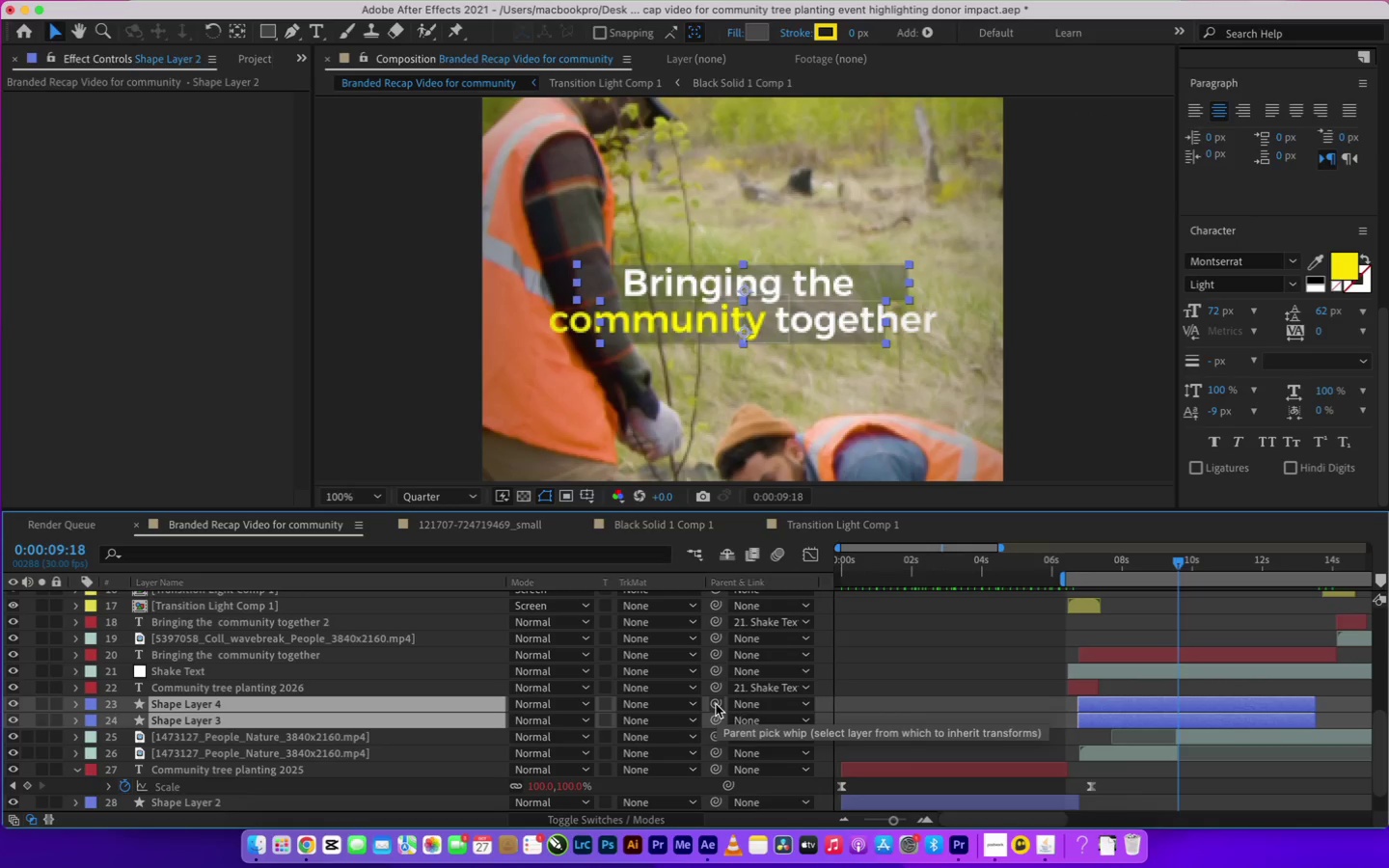 
left_click_drag(start_coordinate=[716, 704], to_coordinate=[242, 661])
 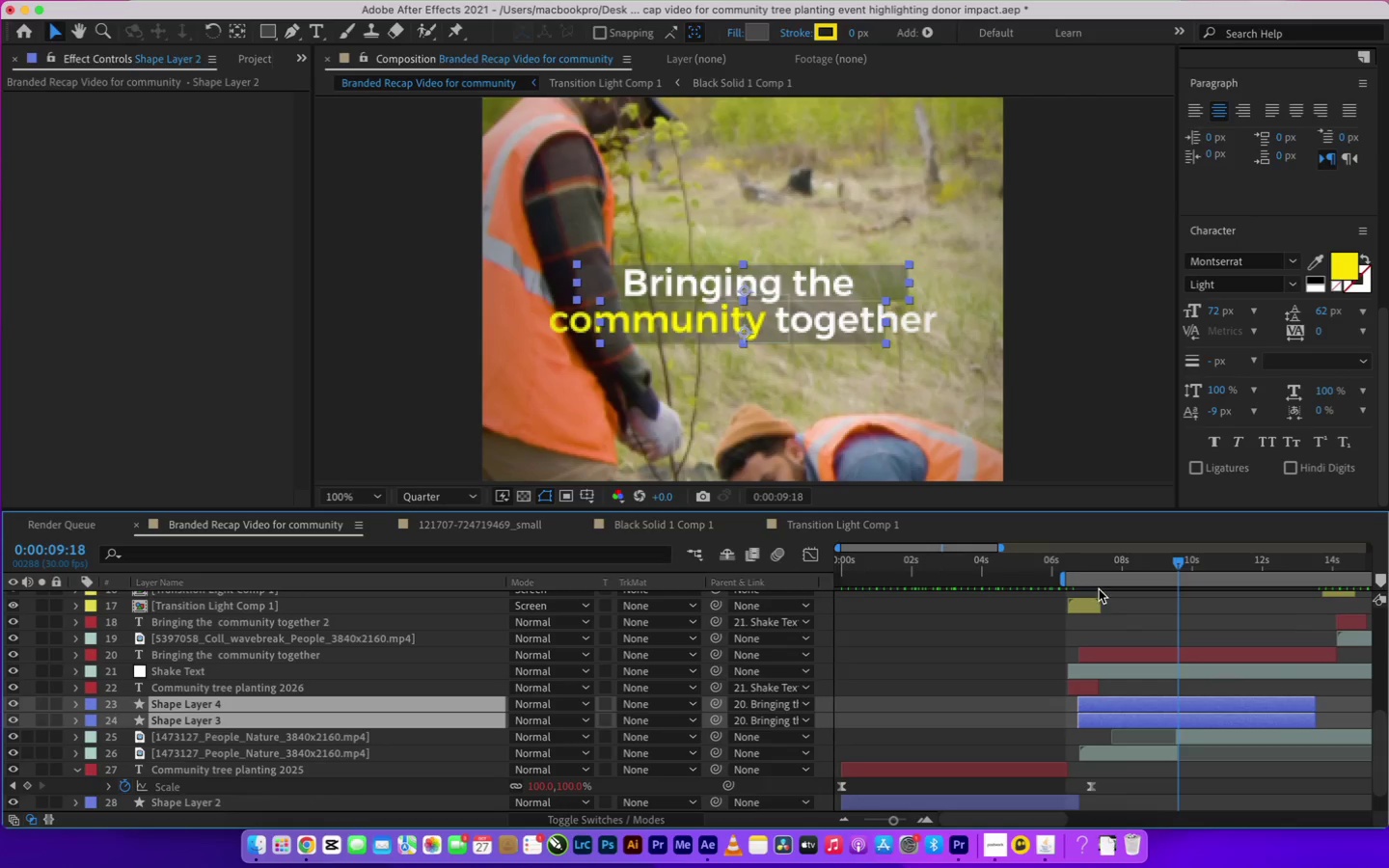 
wait(5.9)
 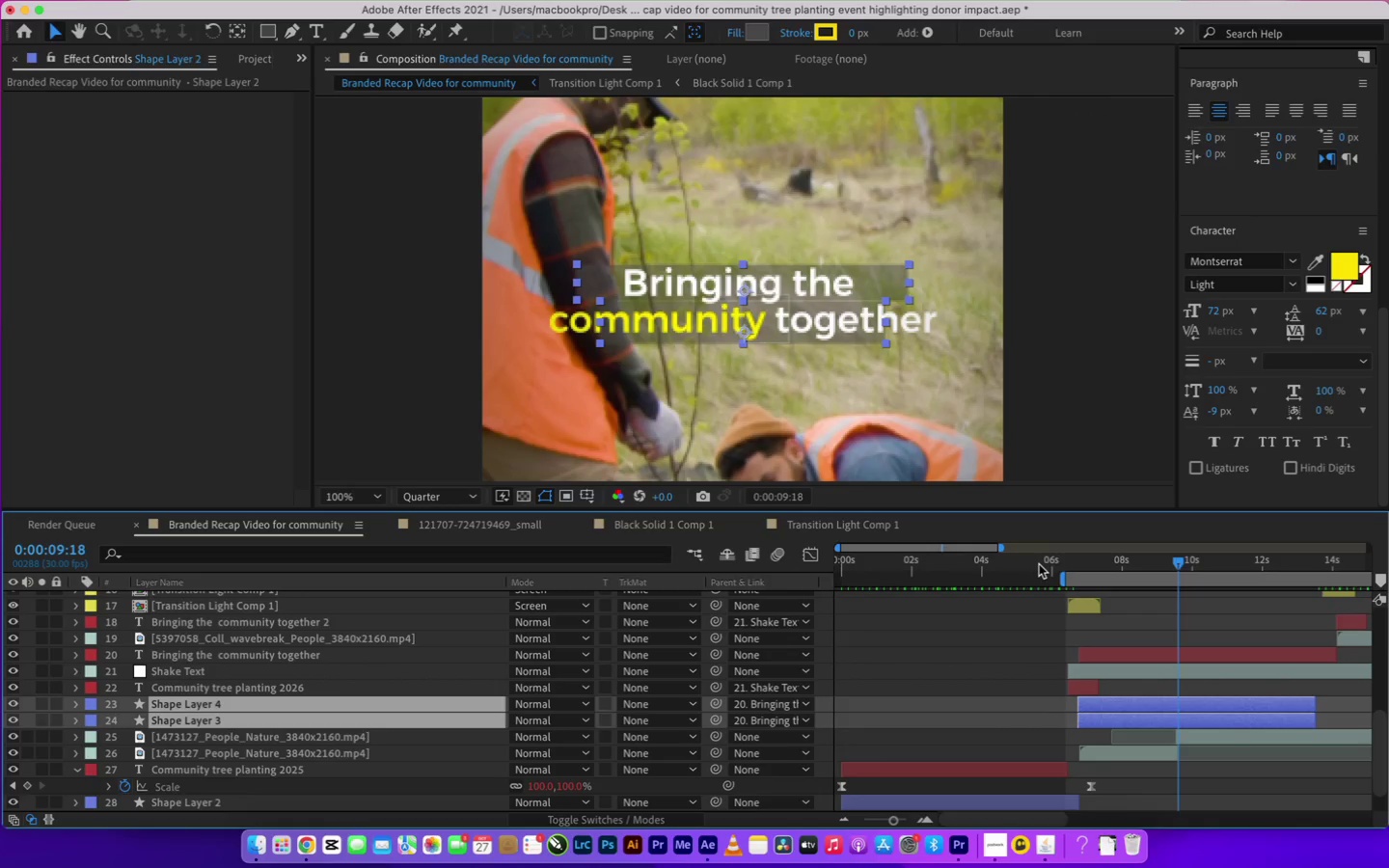 
left_click([1049, 654])
 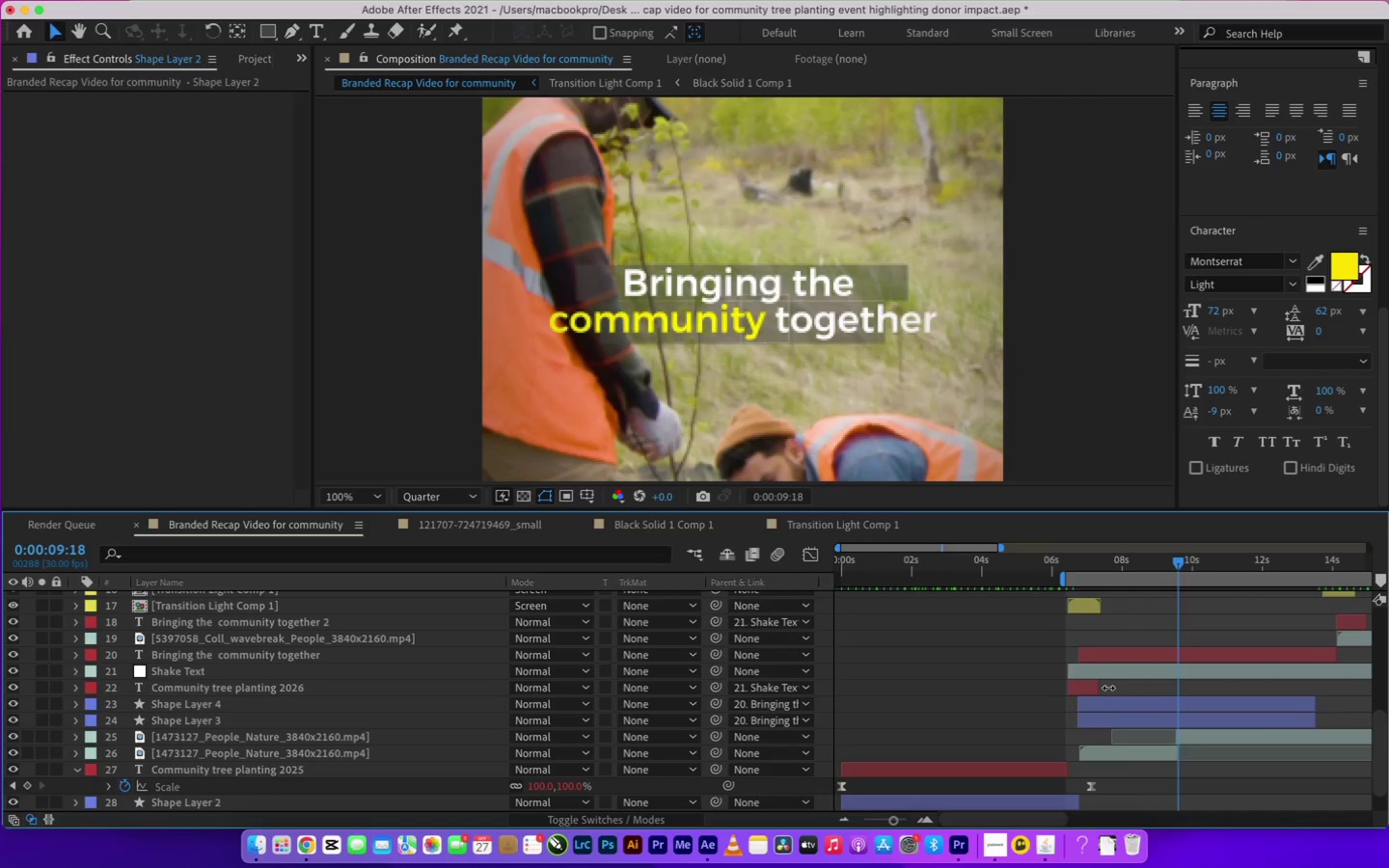 
left_click([1107, 711])
 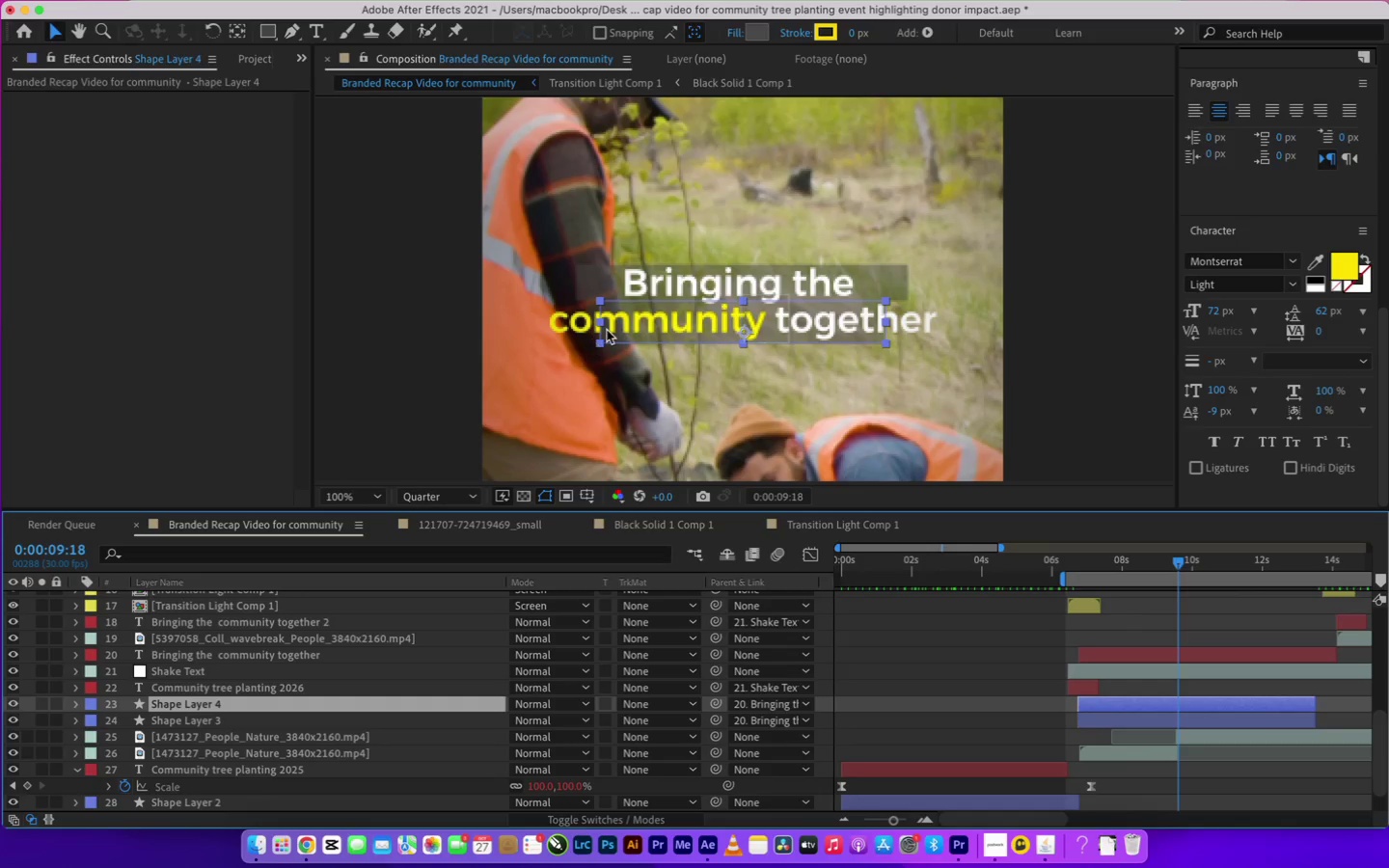 
left_click_drag(start_coordinate=[602, 325], to_coordinate=[570, 323])
 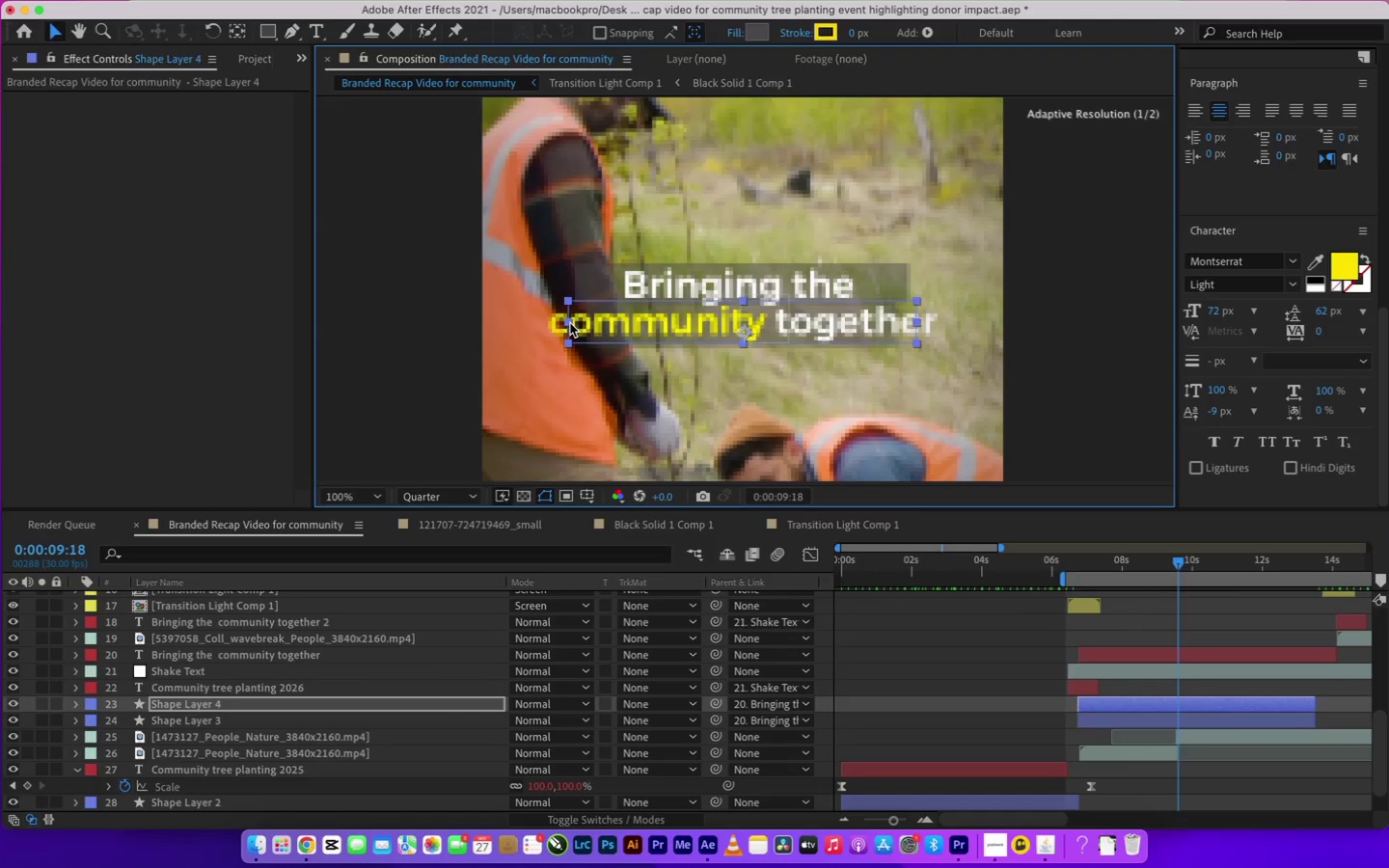 
hold_key(key=ShiftLeft, duration=0.91)
 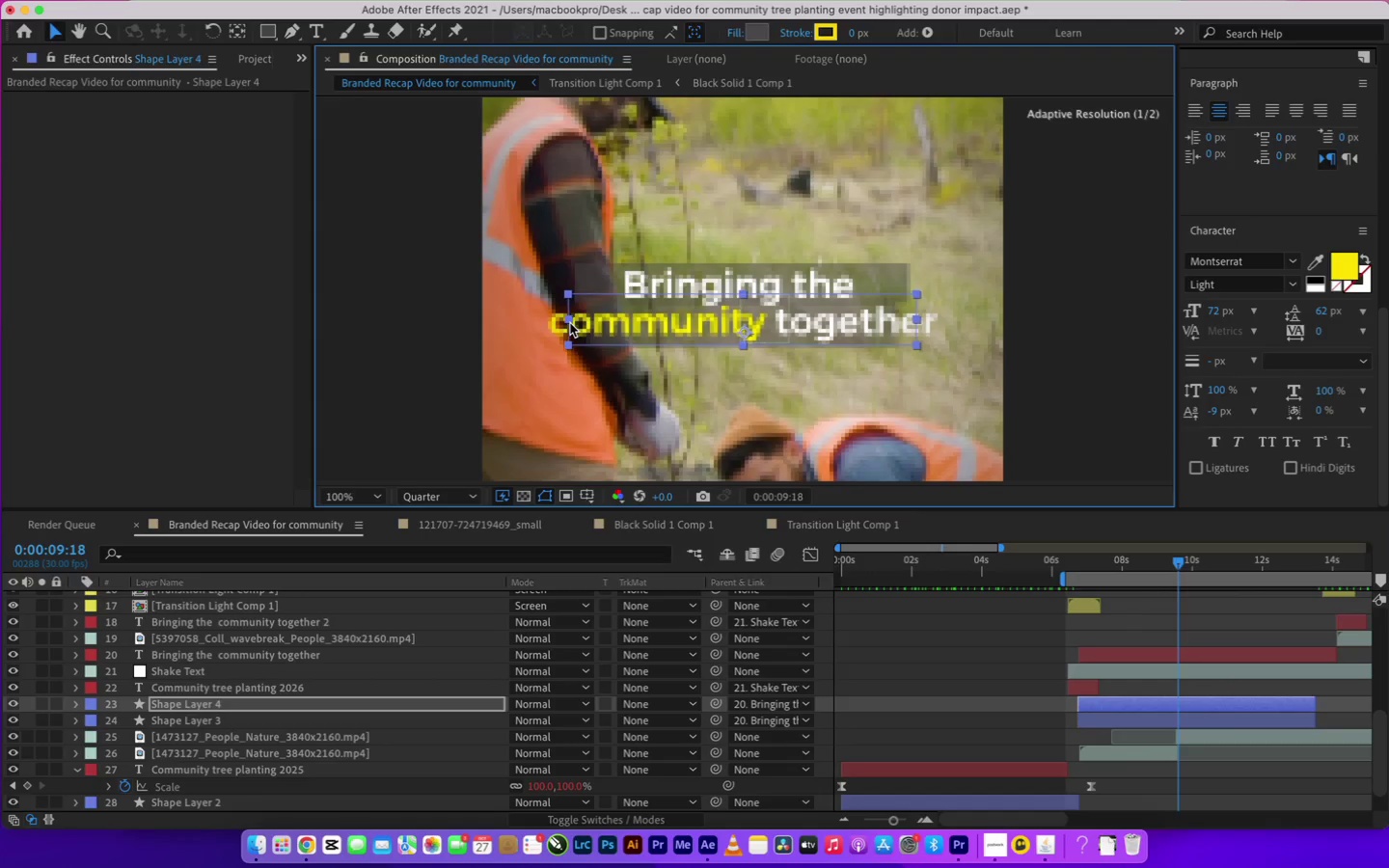 
key(Meta+CommandLeft)
 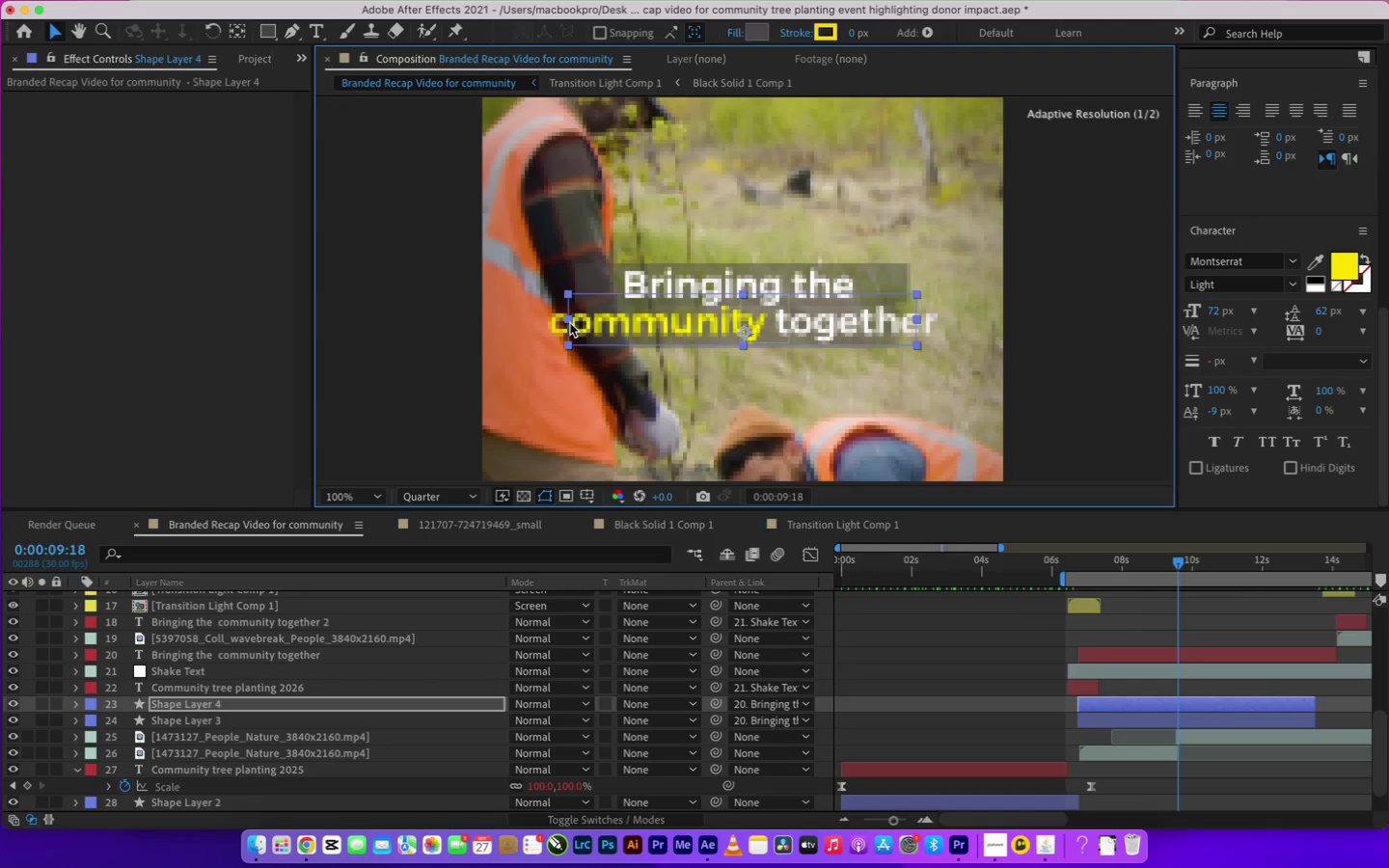 
key(Meta+Z)
 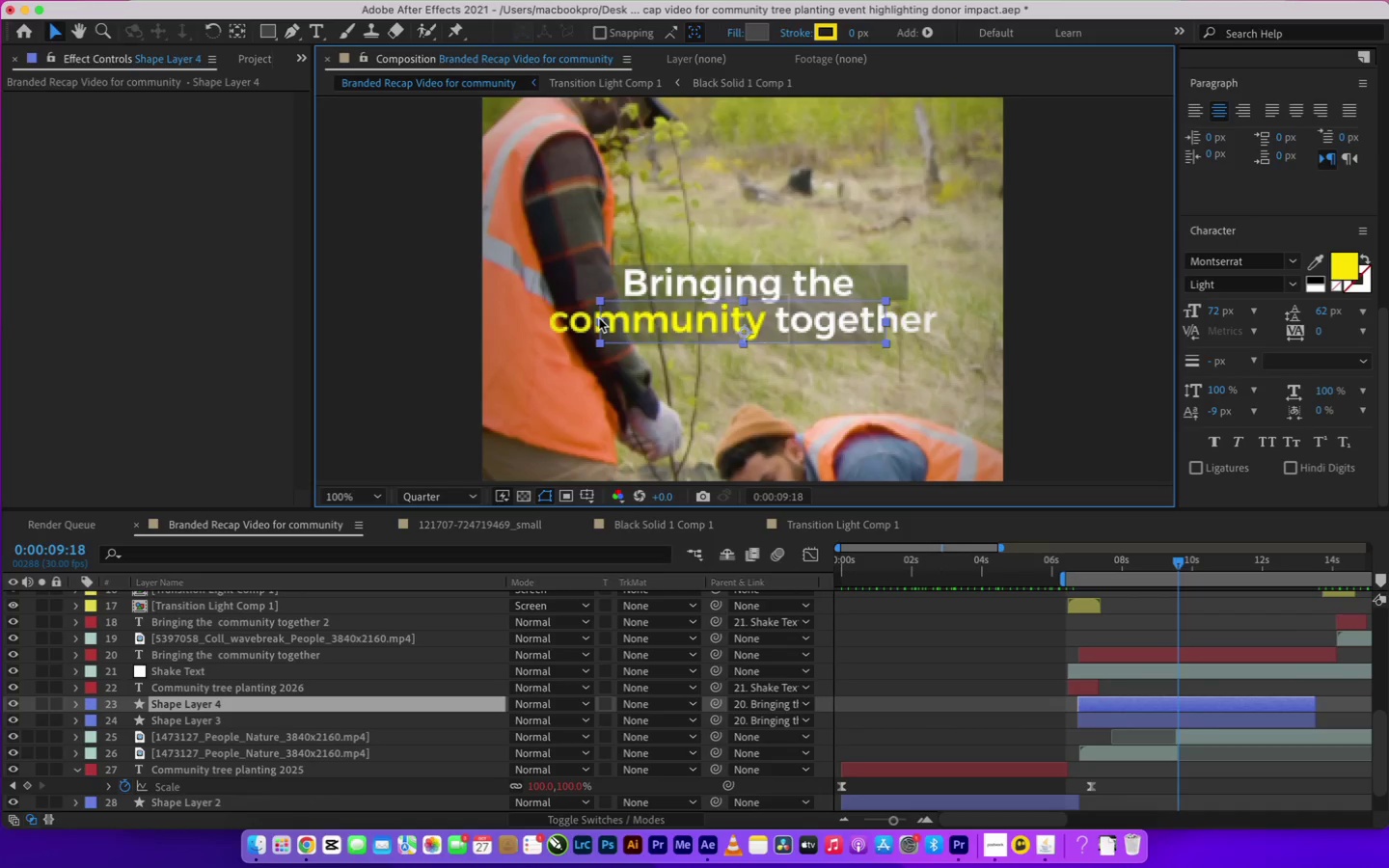 
left_click_drag(start_coordinate=[600, 321], to_coordinate=[542, 326])
 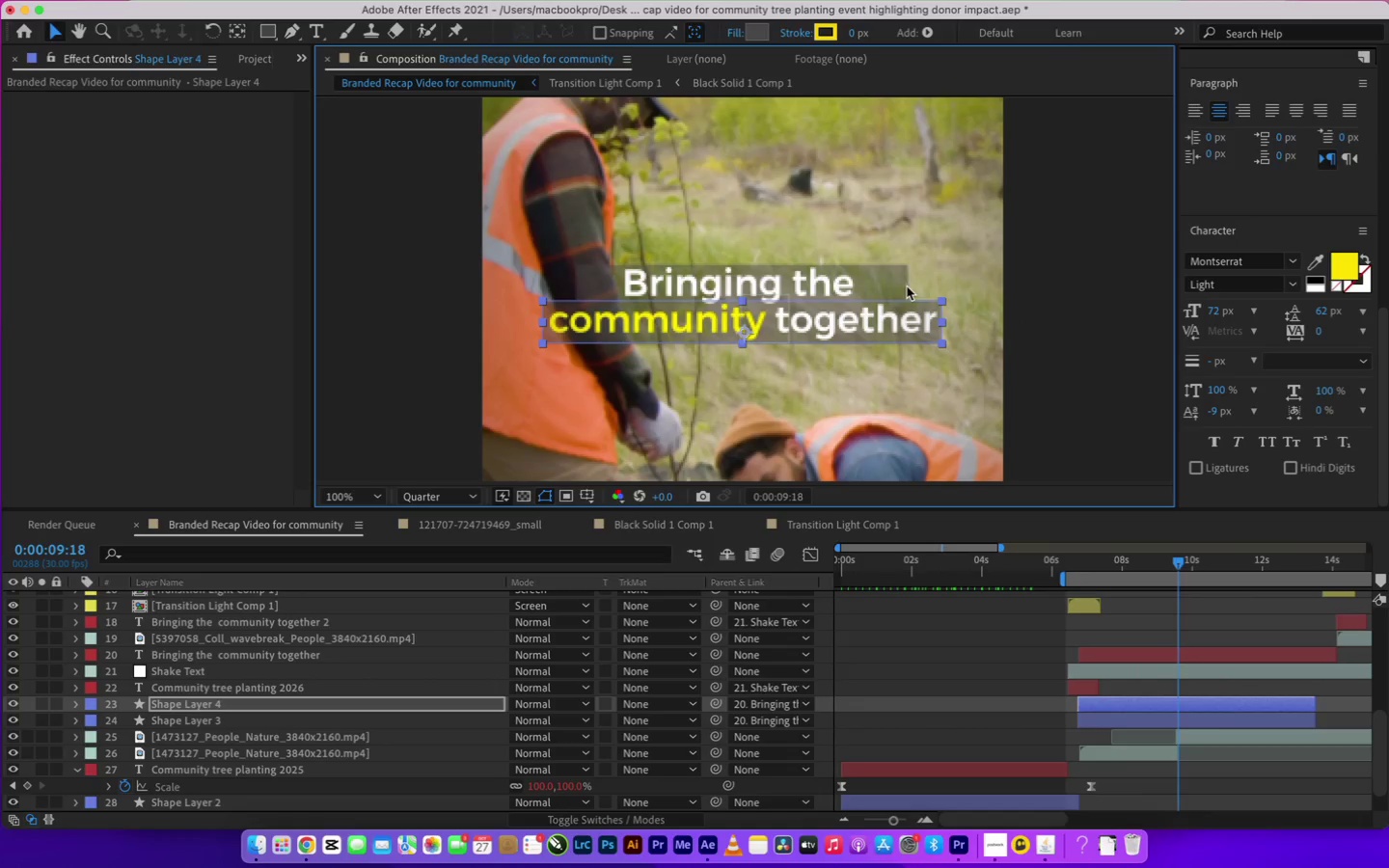 
left_click([1191, 716])
 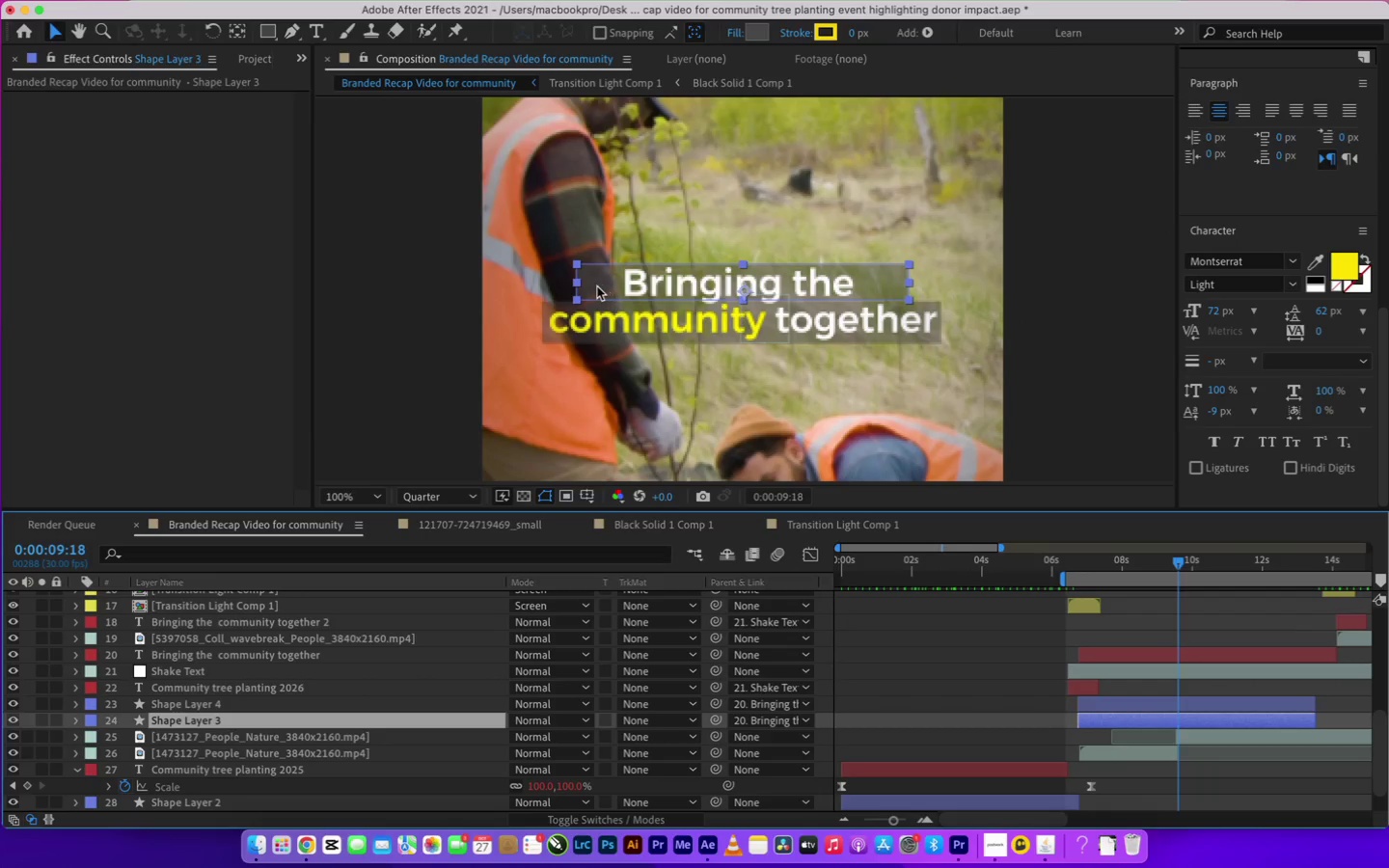 
left_click_drag(start_coordinate=[579, 285], to_coordinate=[619, 292])
 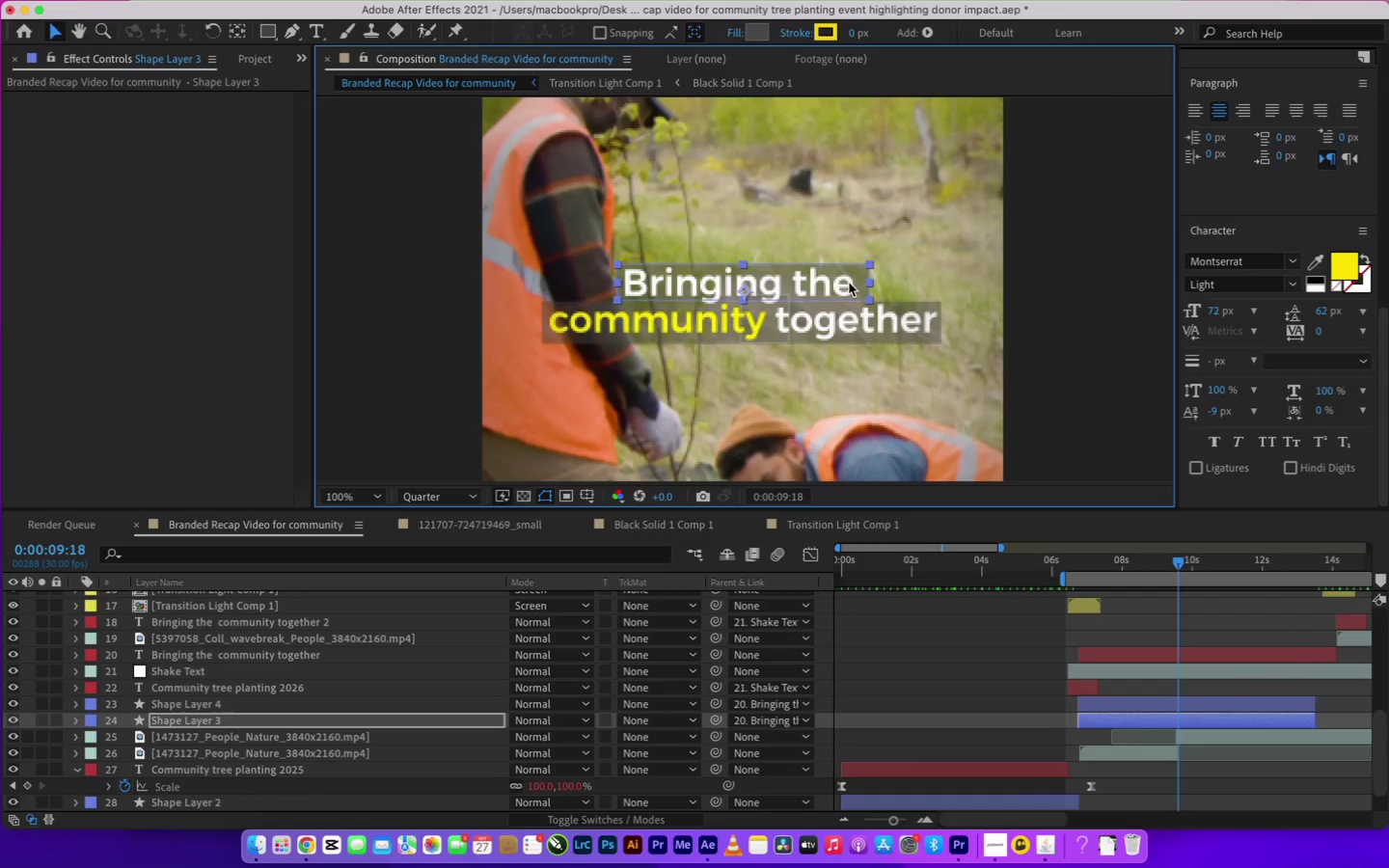 
left_click_drag(start_coordinate=[857, 274], to_coordinate=[849, 275])
 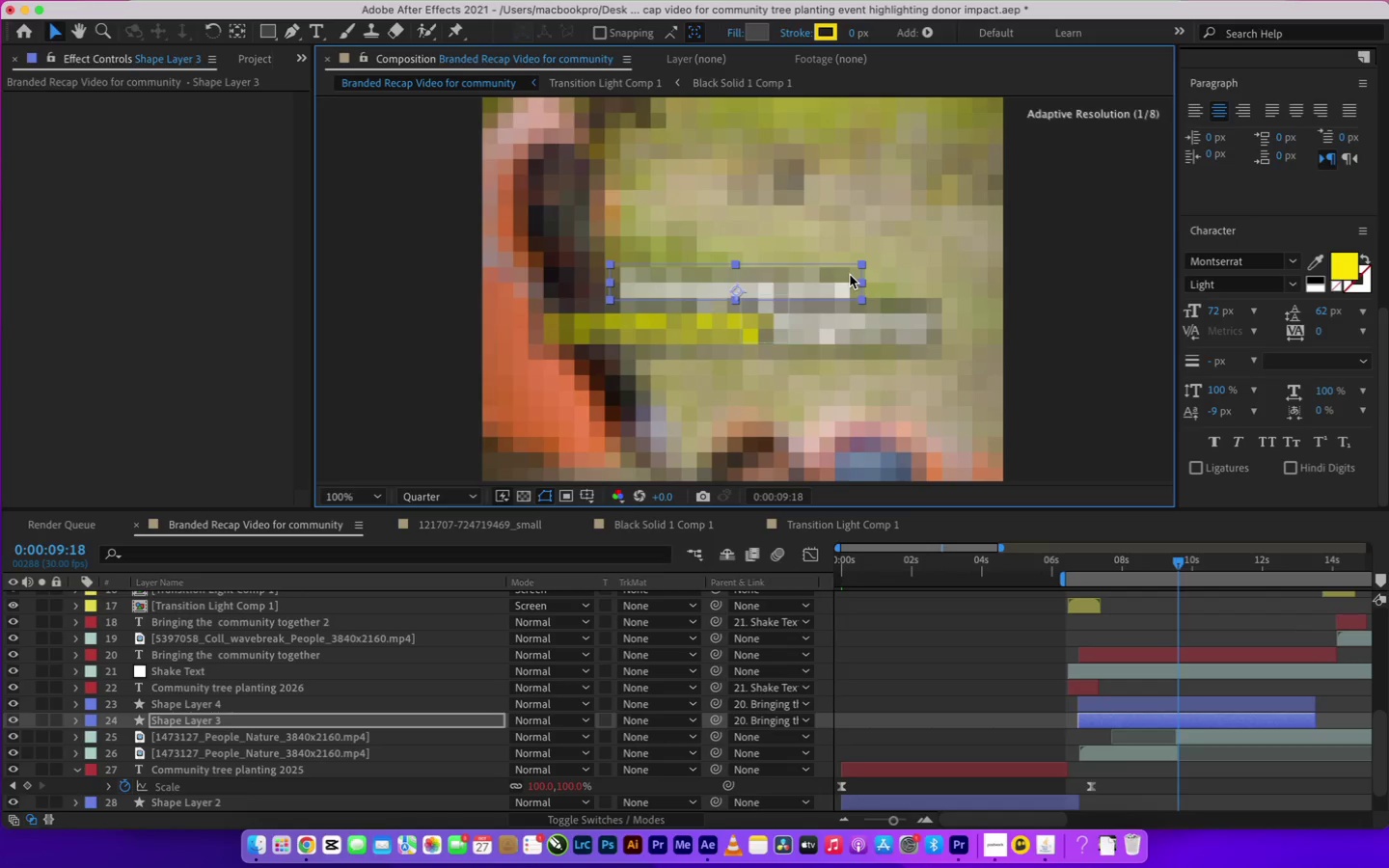 
hold_key(key=ShiftLeft, duration=1.01)
 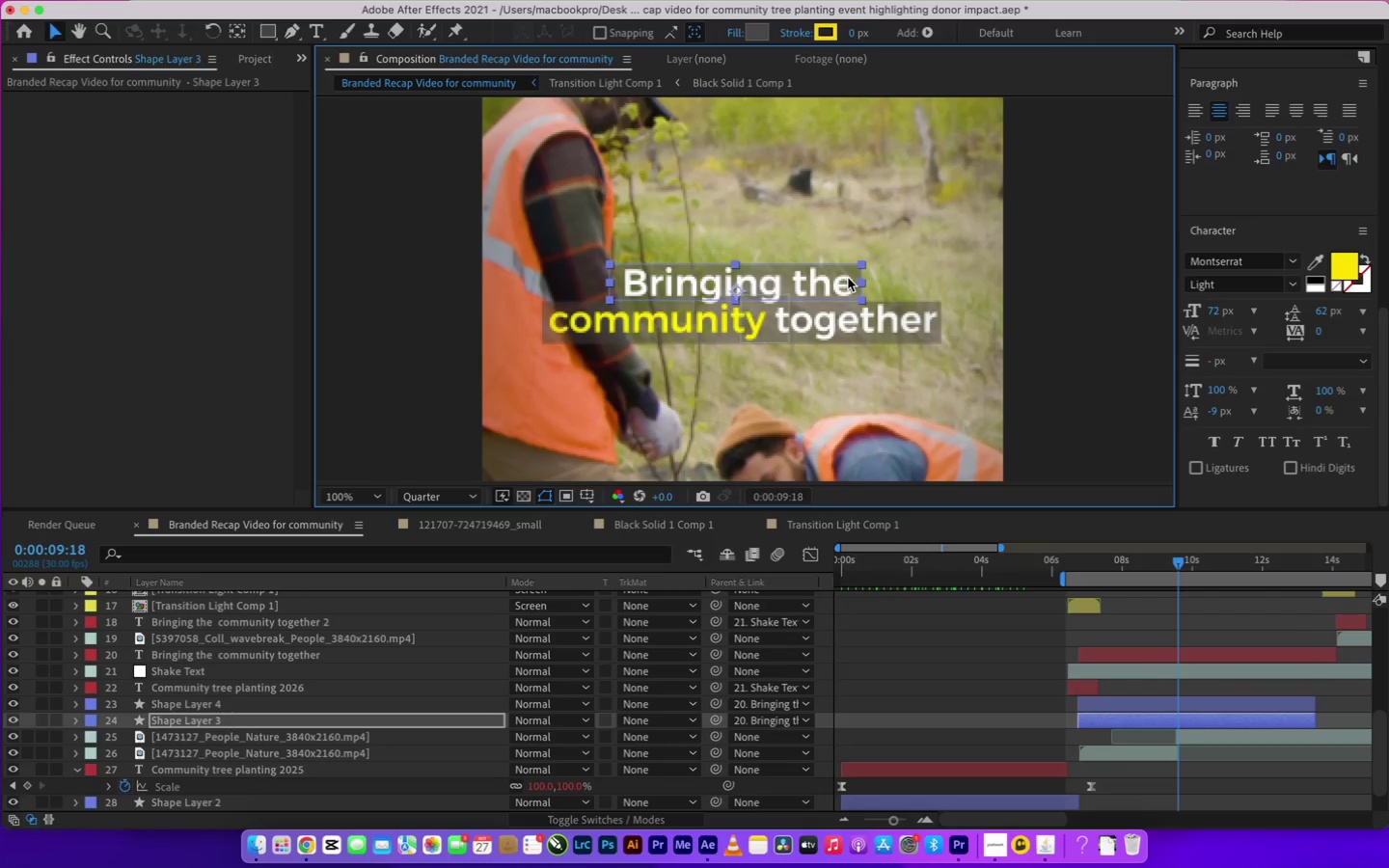 
hold_key(key=ShiftLeft, duration=0.81)
 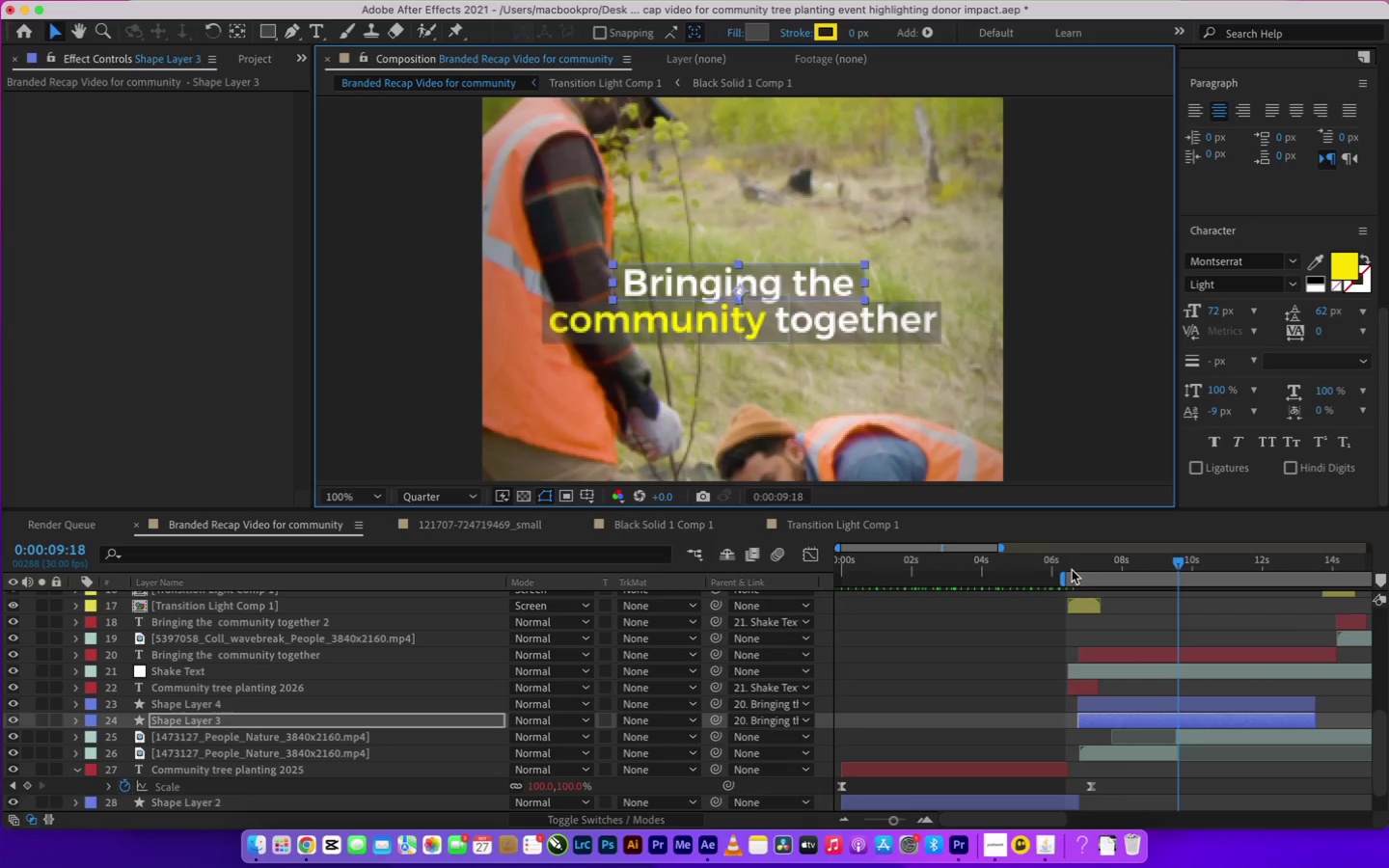 
left_click([1070, 563])
 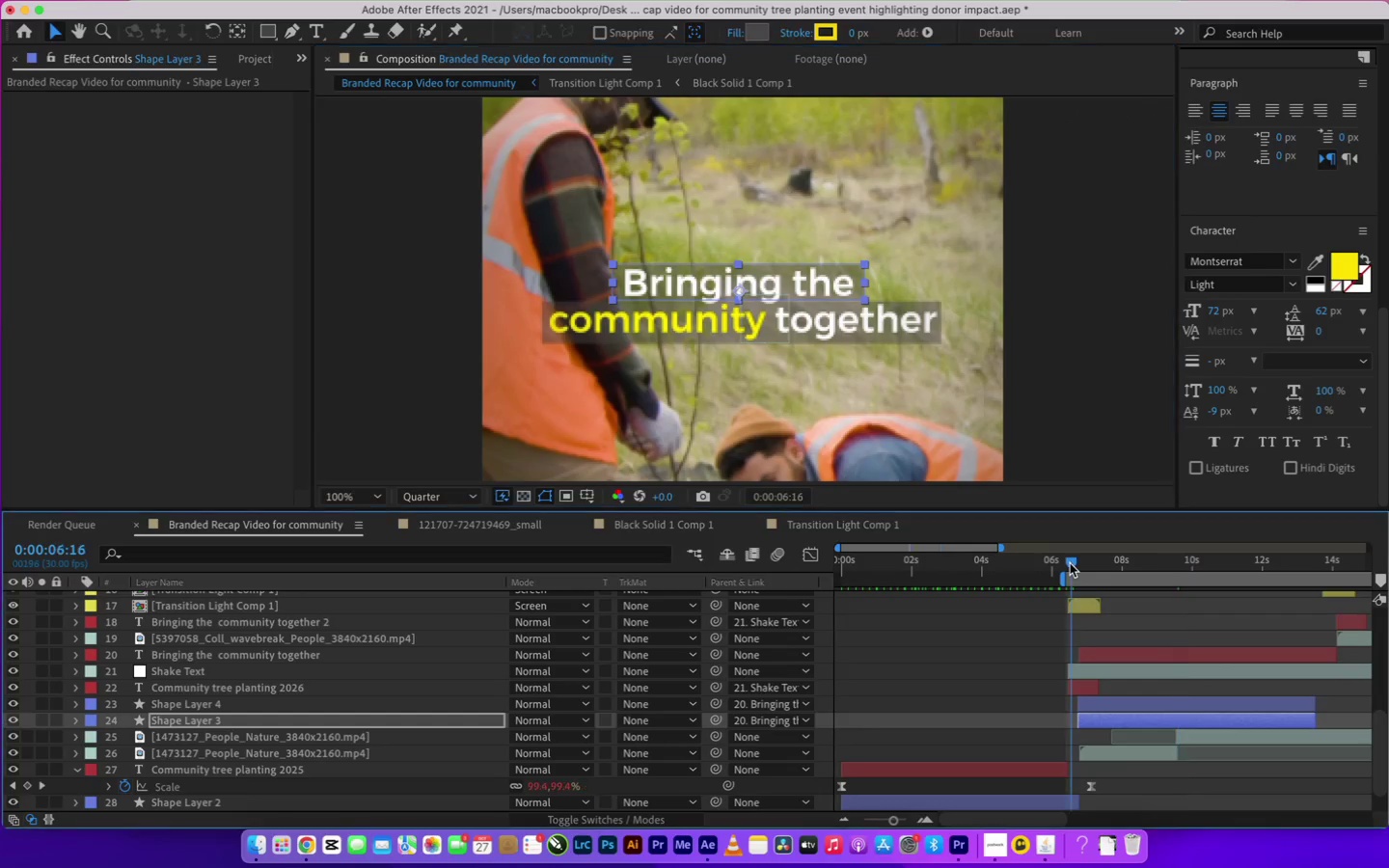 
key(Meta+S)
 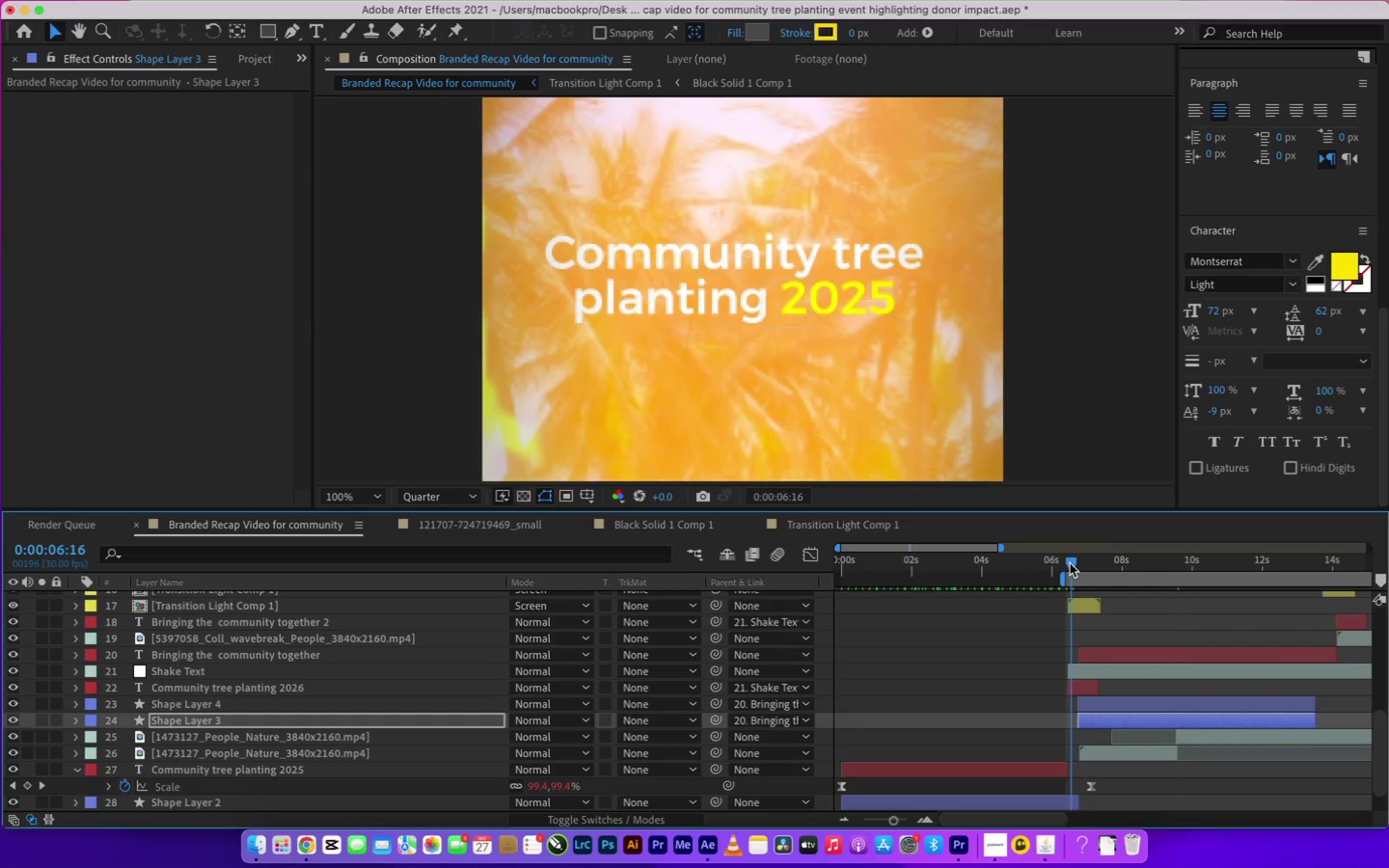 
key(Space)
 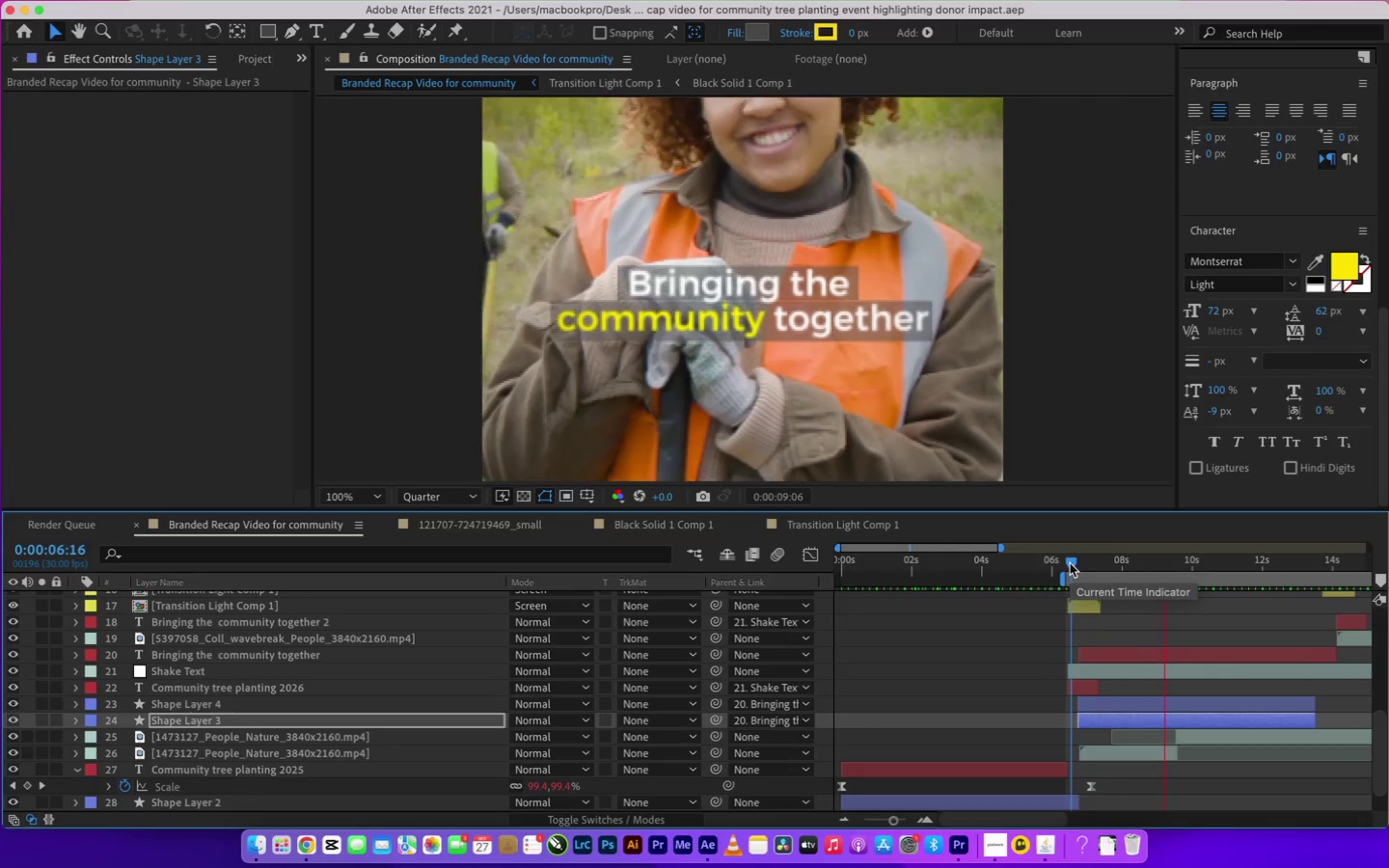 
wait(8.88)
 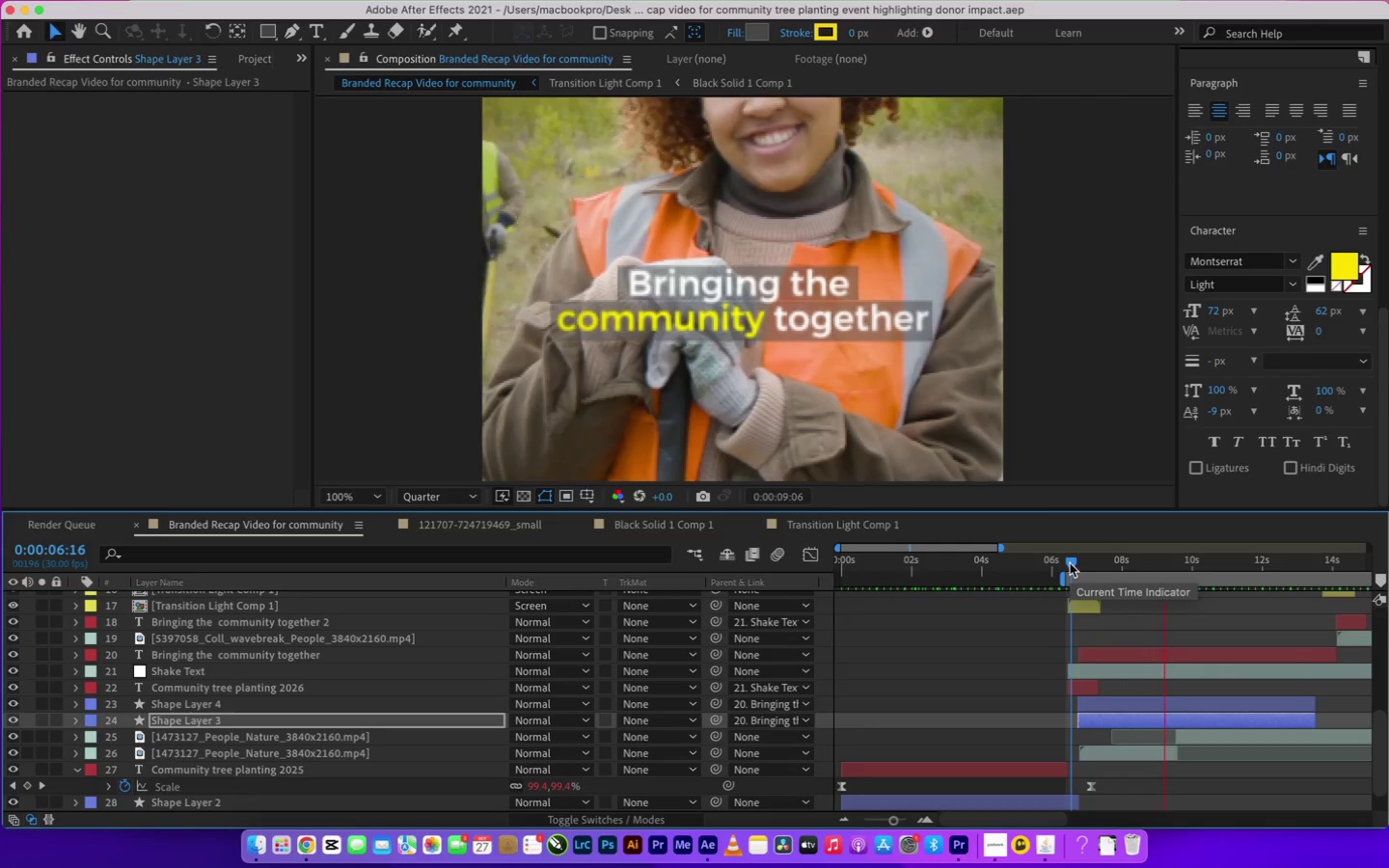 
key(Space)
 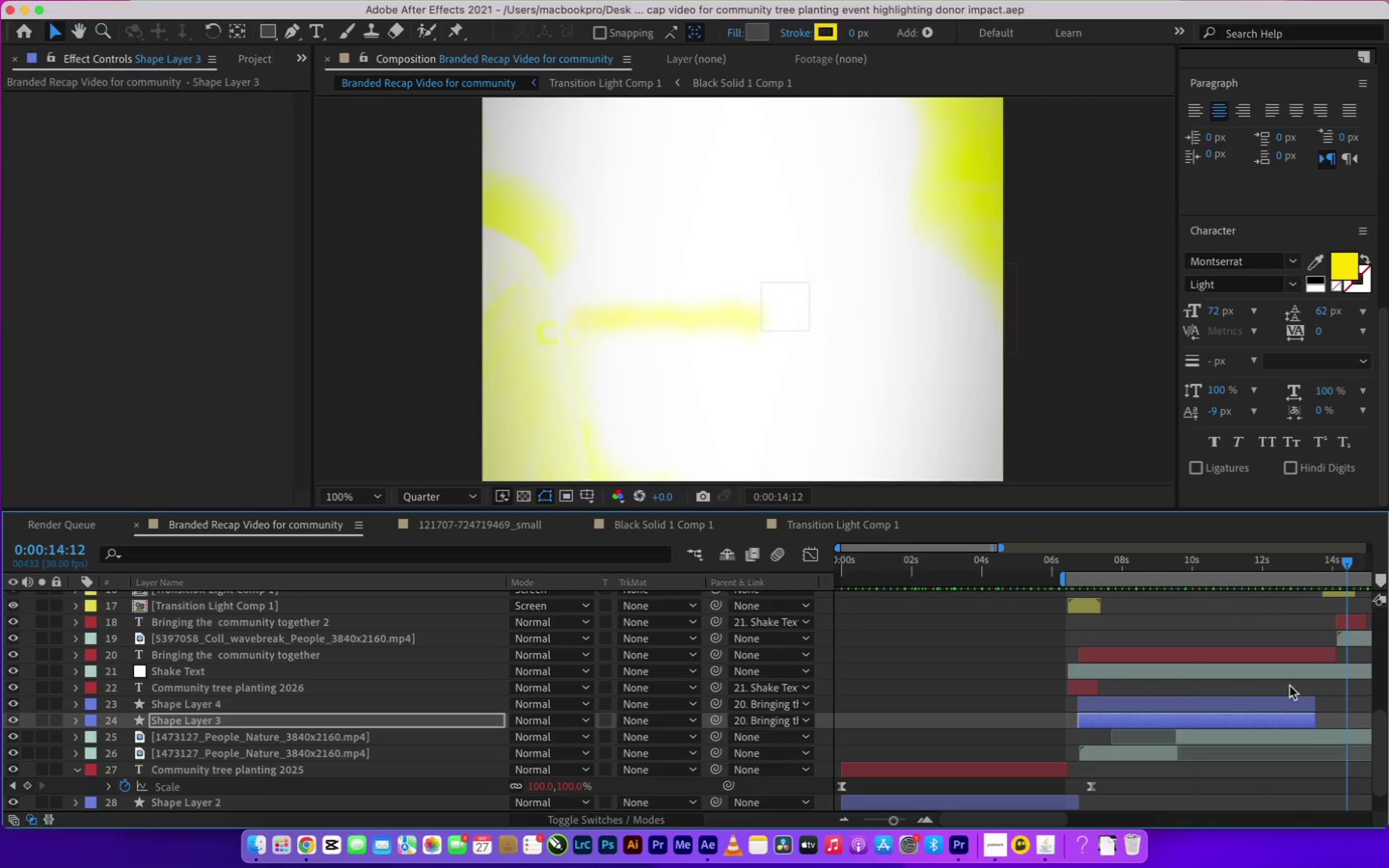 
left_click([1301, 699])
 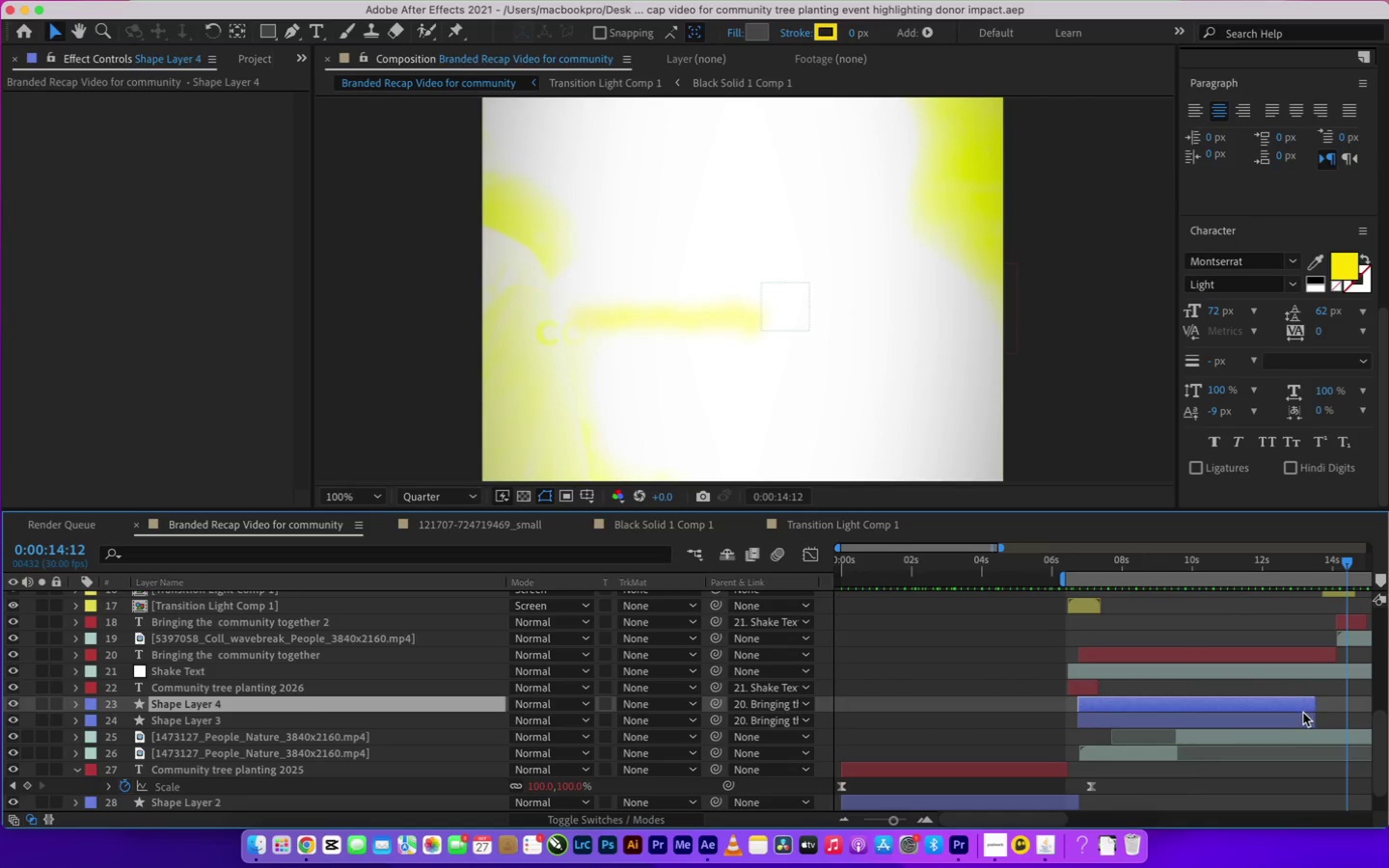 
hold_key(key=ShiftLeft, duration=0.33)
left_click([1302, 716])
 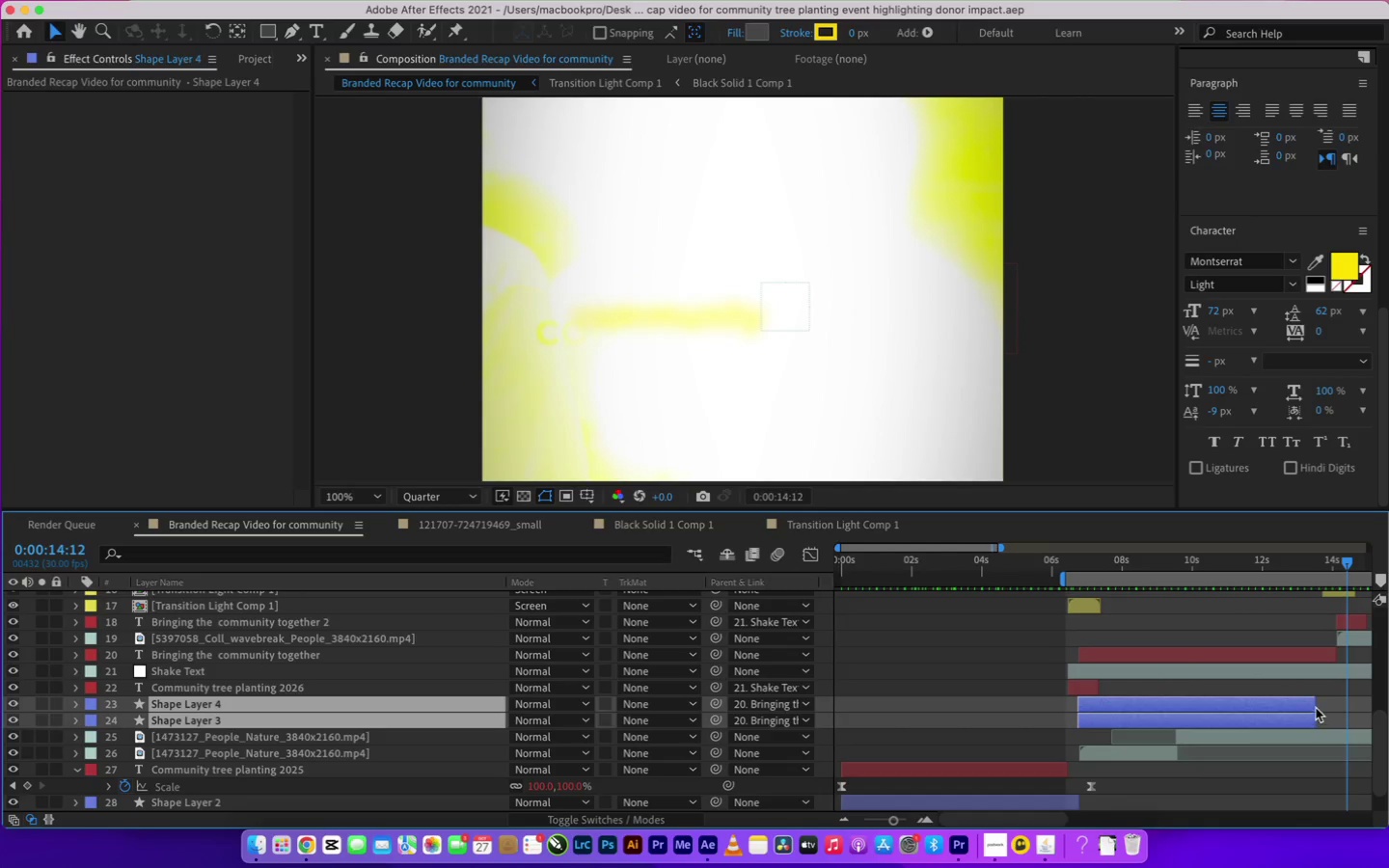 
left_click_drag(start_coordinate=[1316, 703], to_coordinate=[1336, 705])
 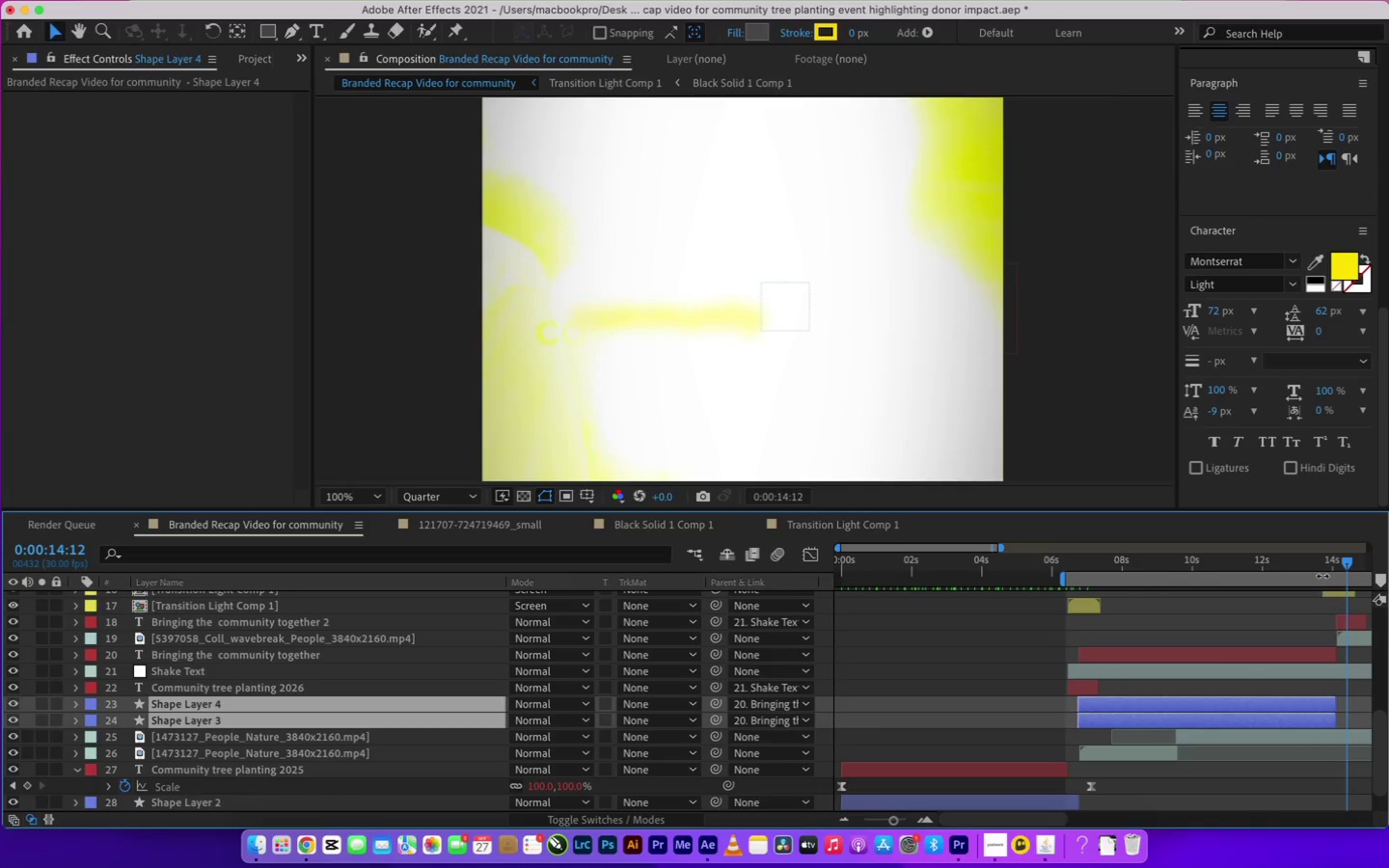 
left_click([1332, 558])
 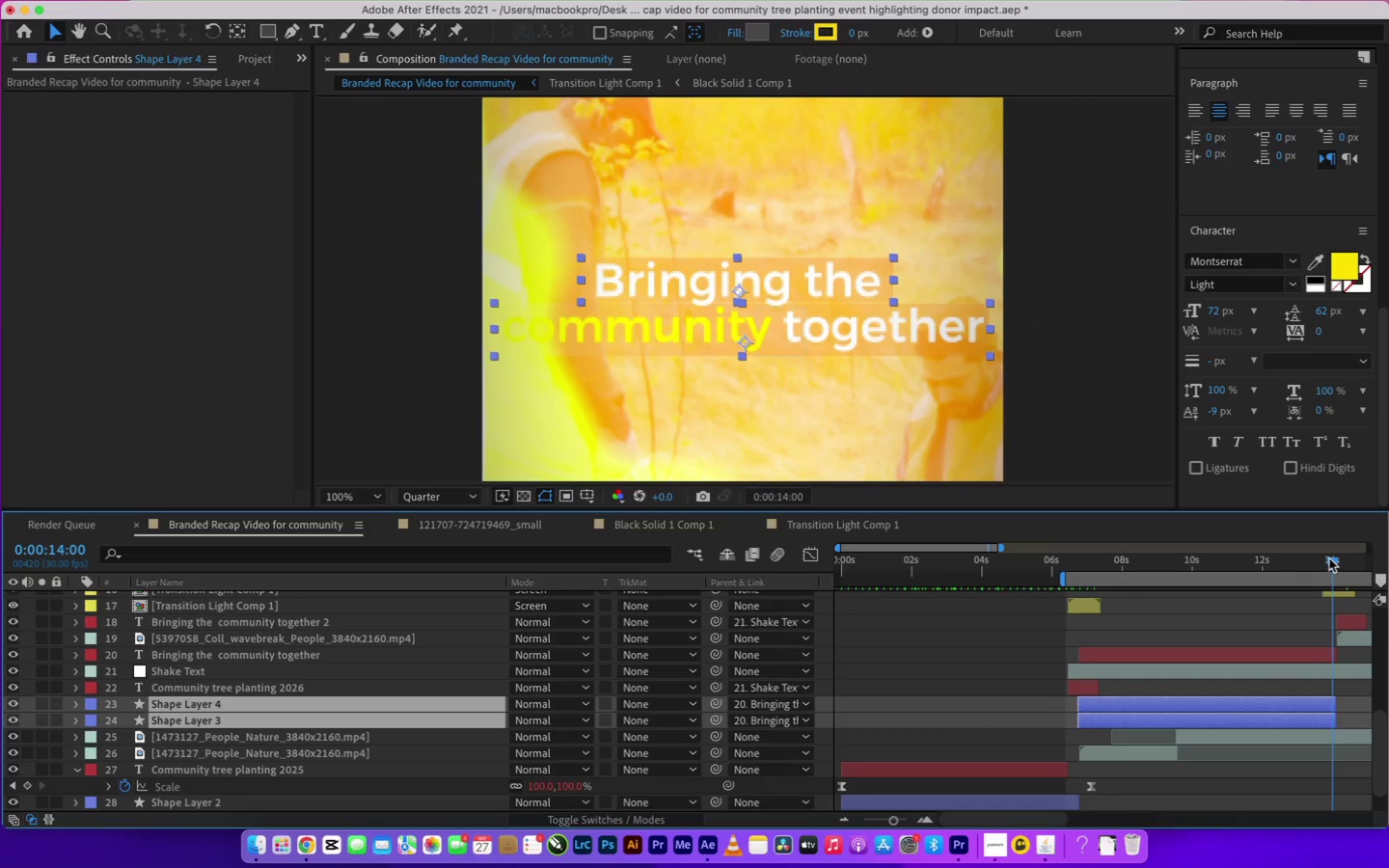 
key(Equal)
 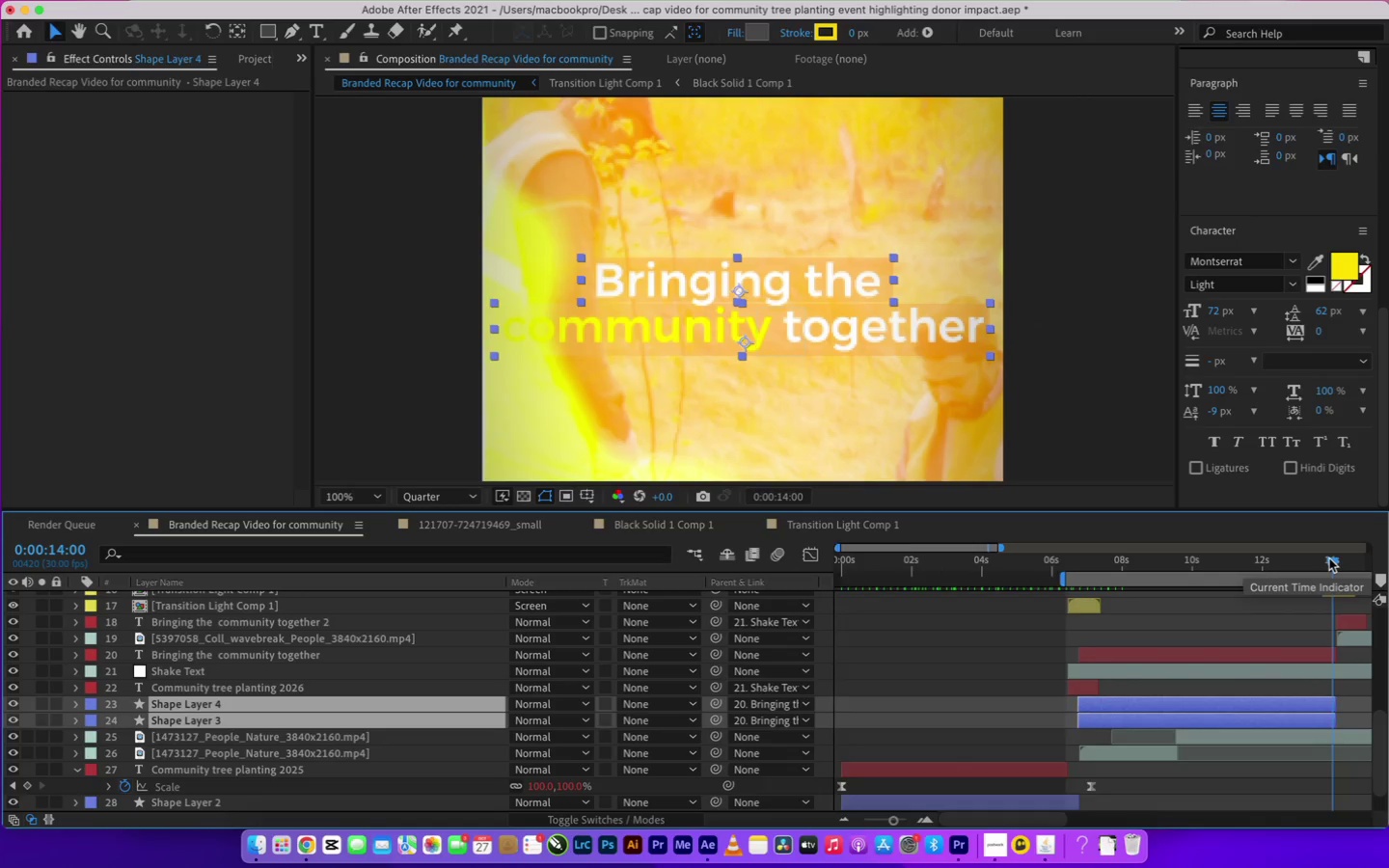 
key(Equal)
 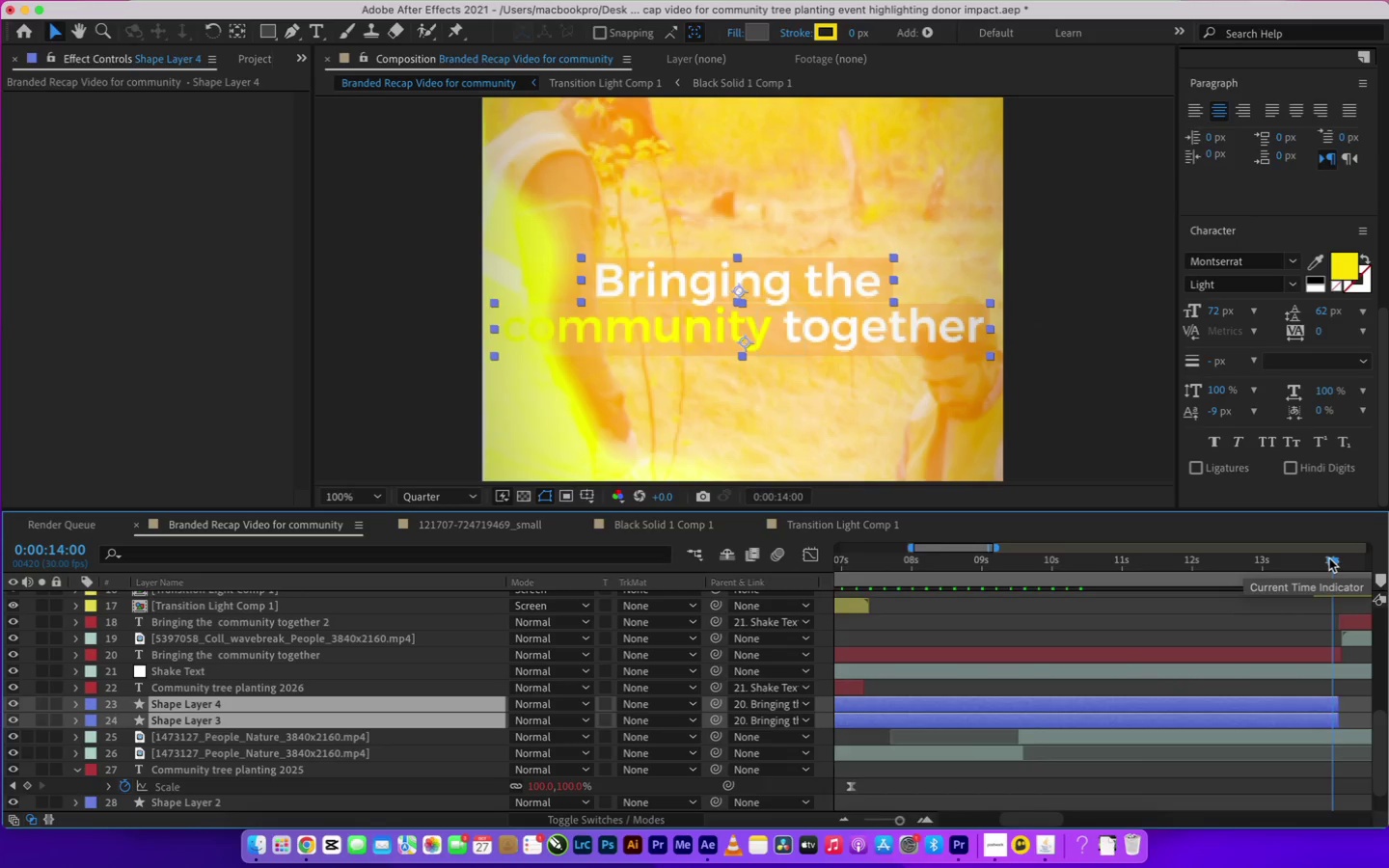 
key(Equal)
 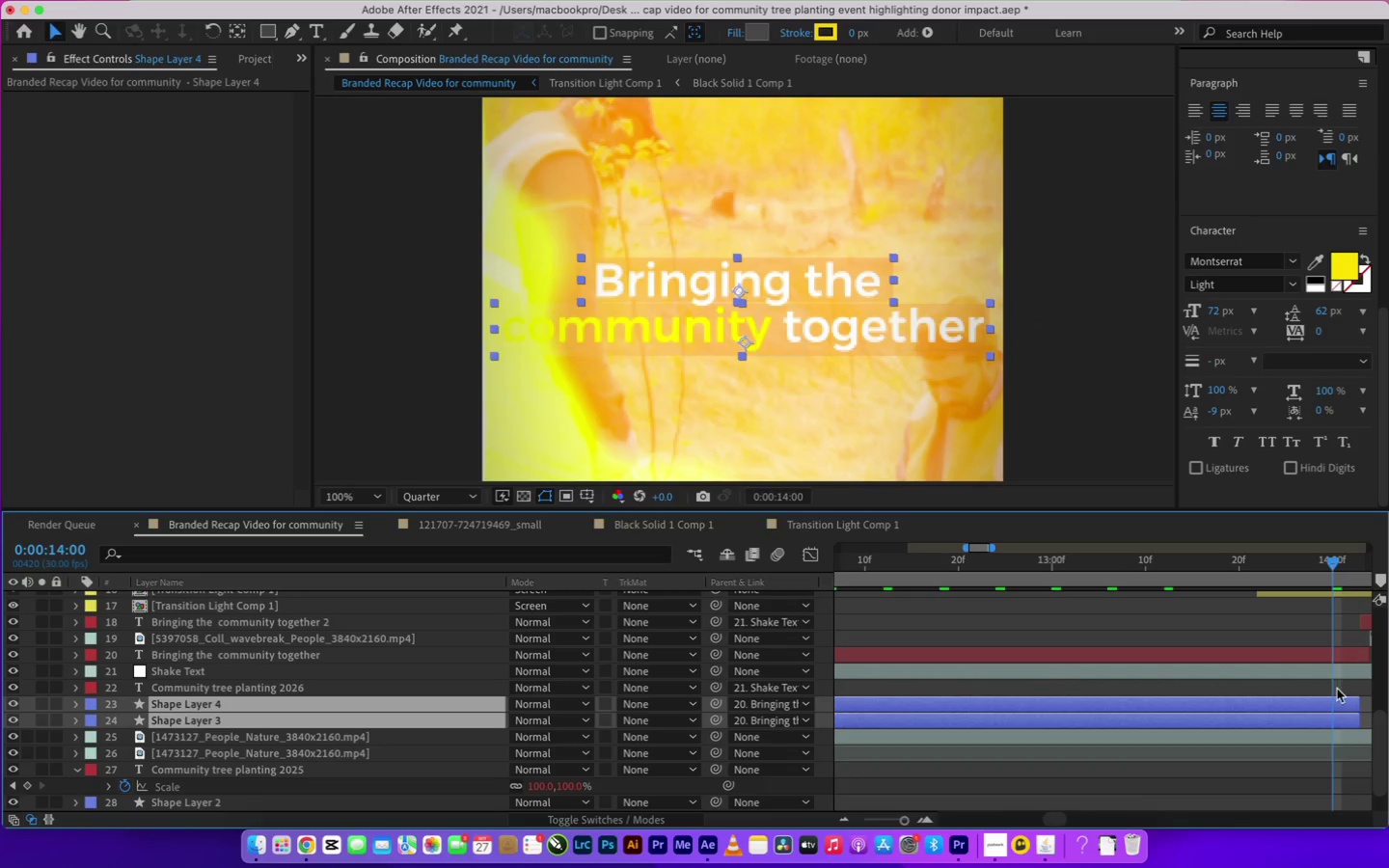 
scroll: coordinate [1294, 683], scroll_direction: down, amount: 9.0
 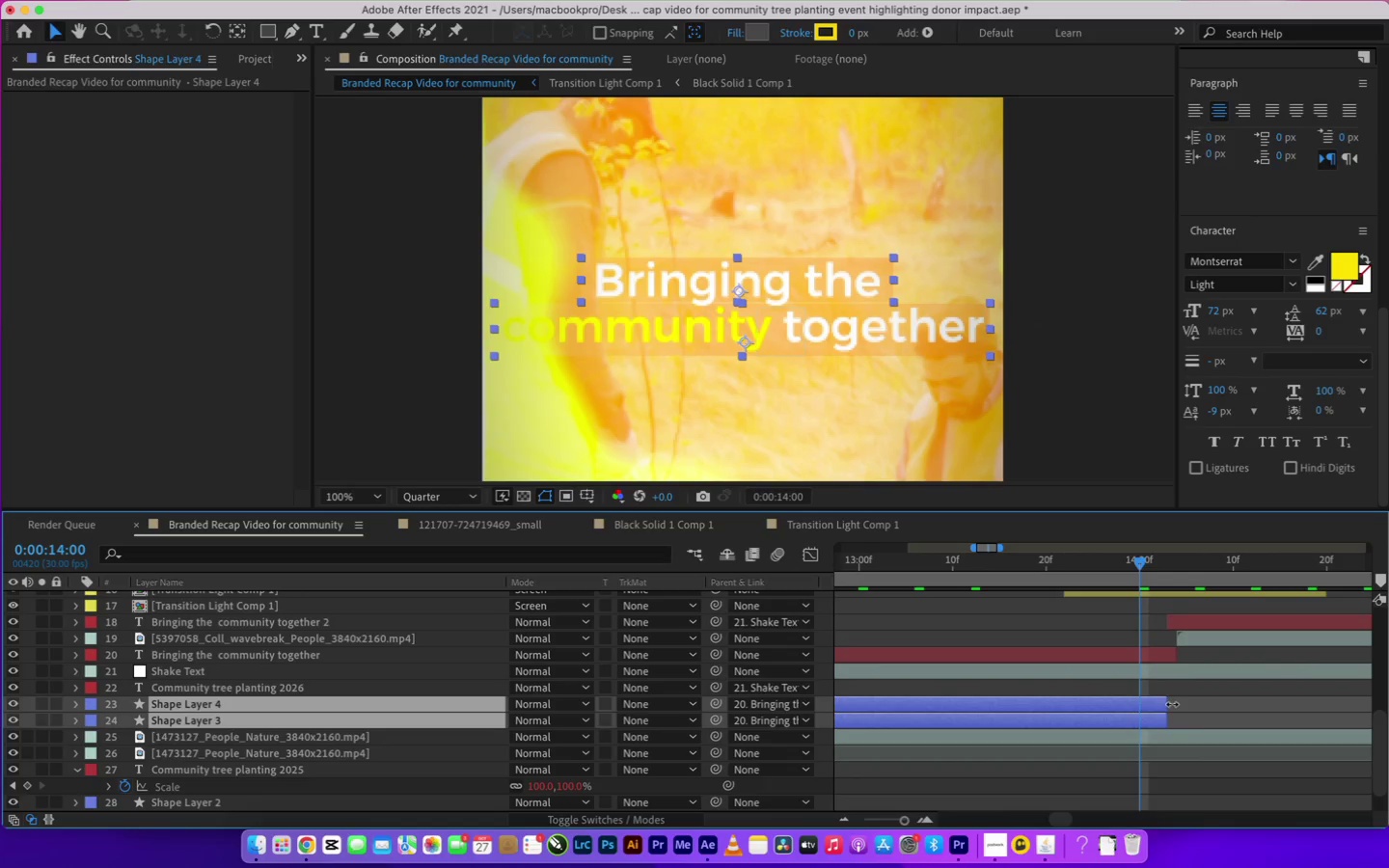 
left_click_drag(start_coordinate=[1167, 705], to_coordinate=[1173, 707])
 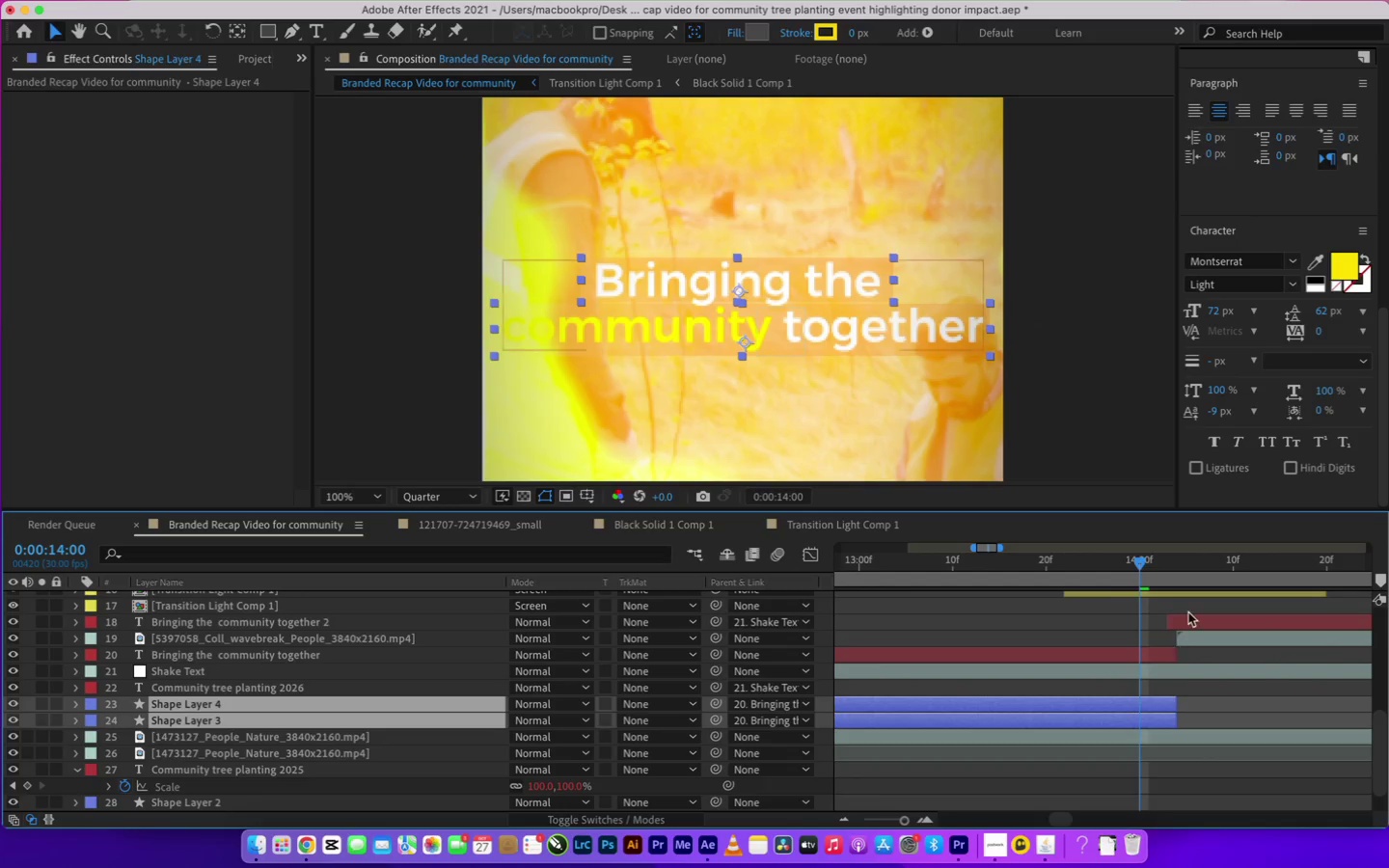 
key(Minus)
 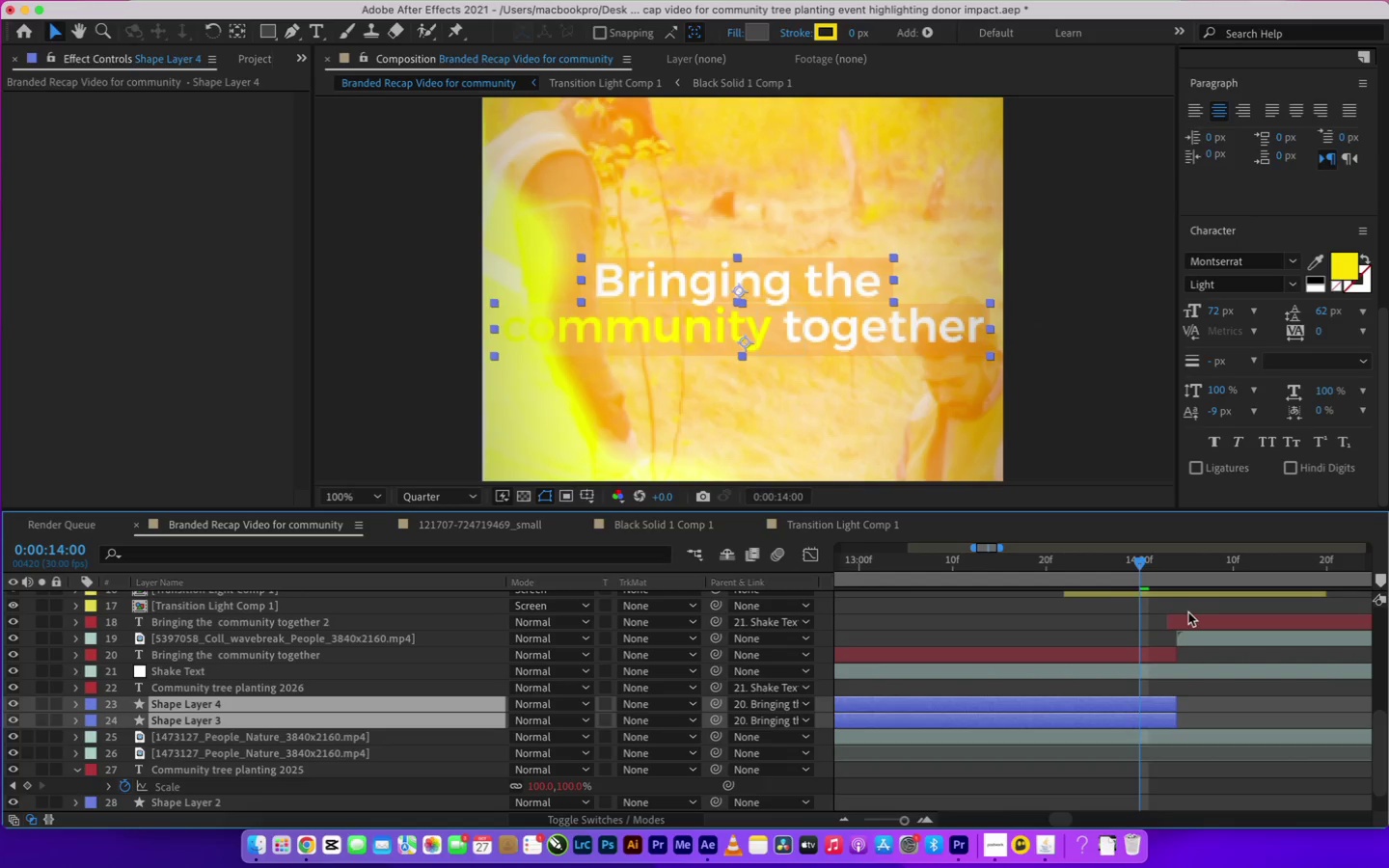 
key(Minus)
 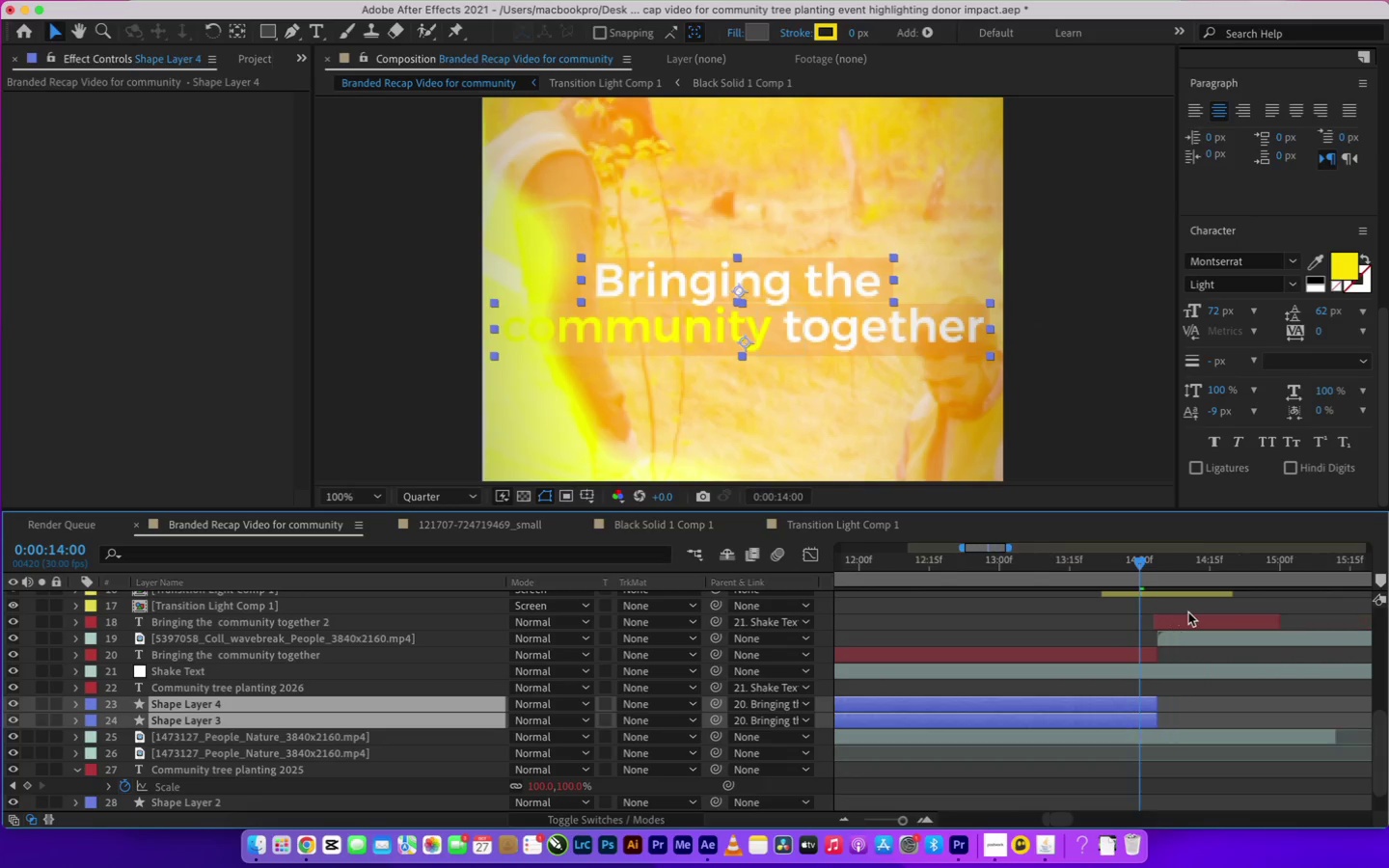 
key(Minus)
 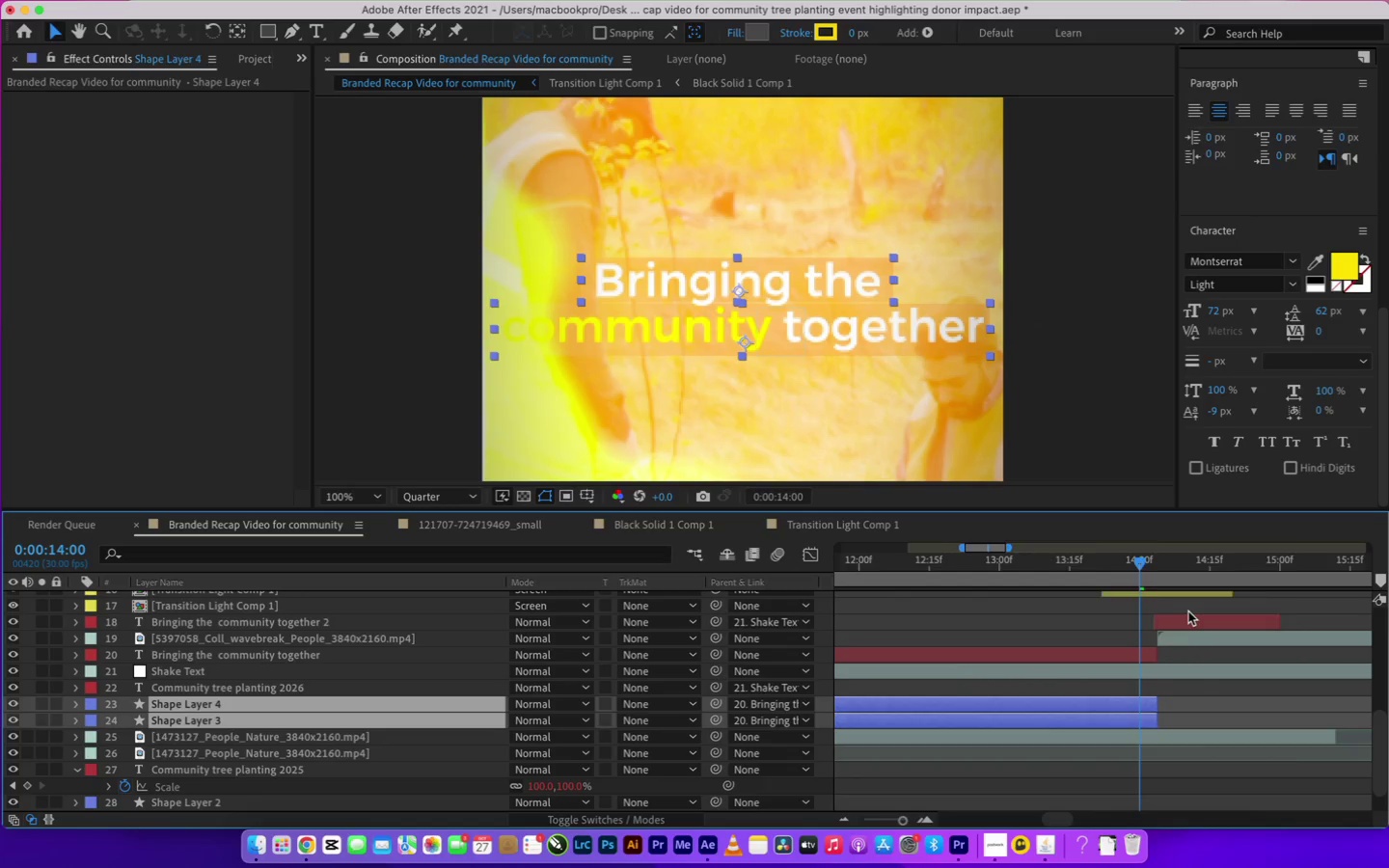 
key(Minus)
 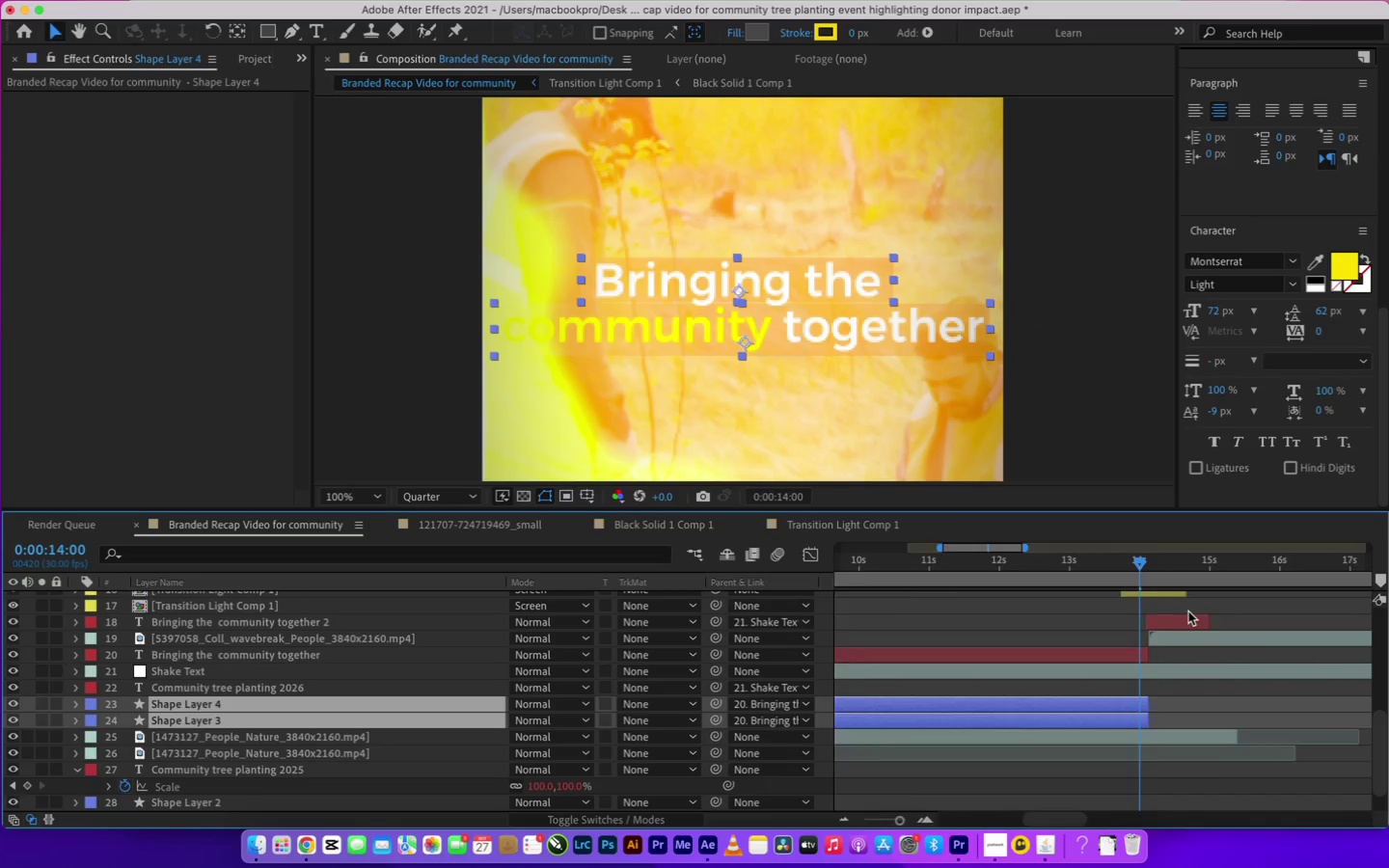 
key(Minus)
 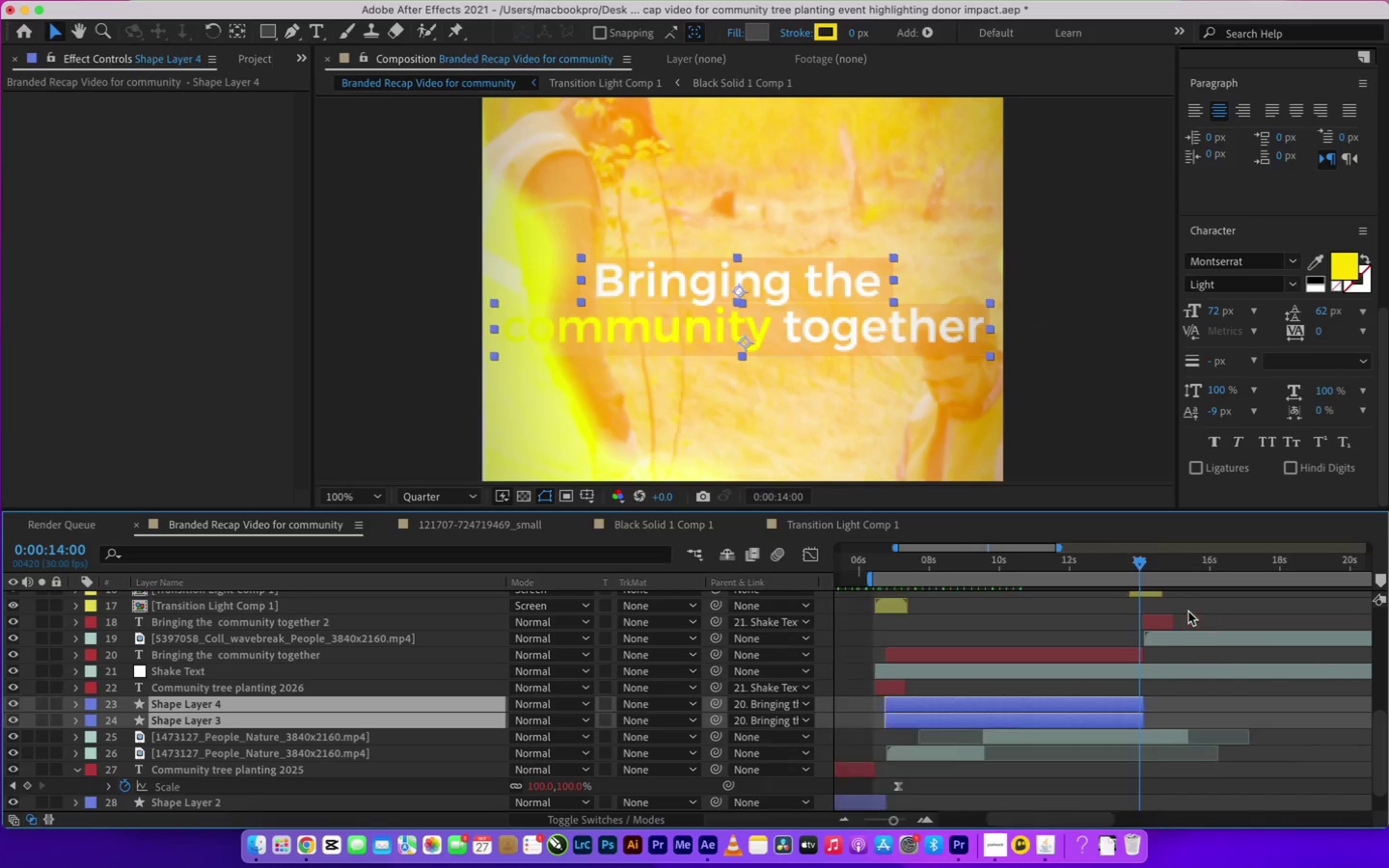 
key(Minus)
 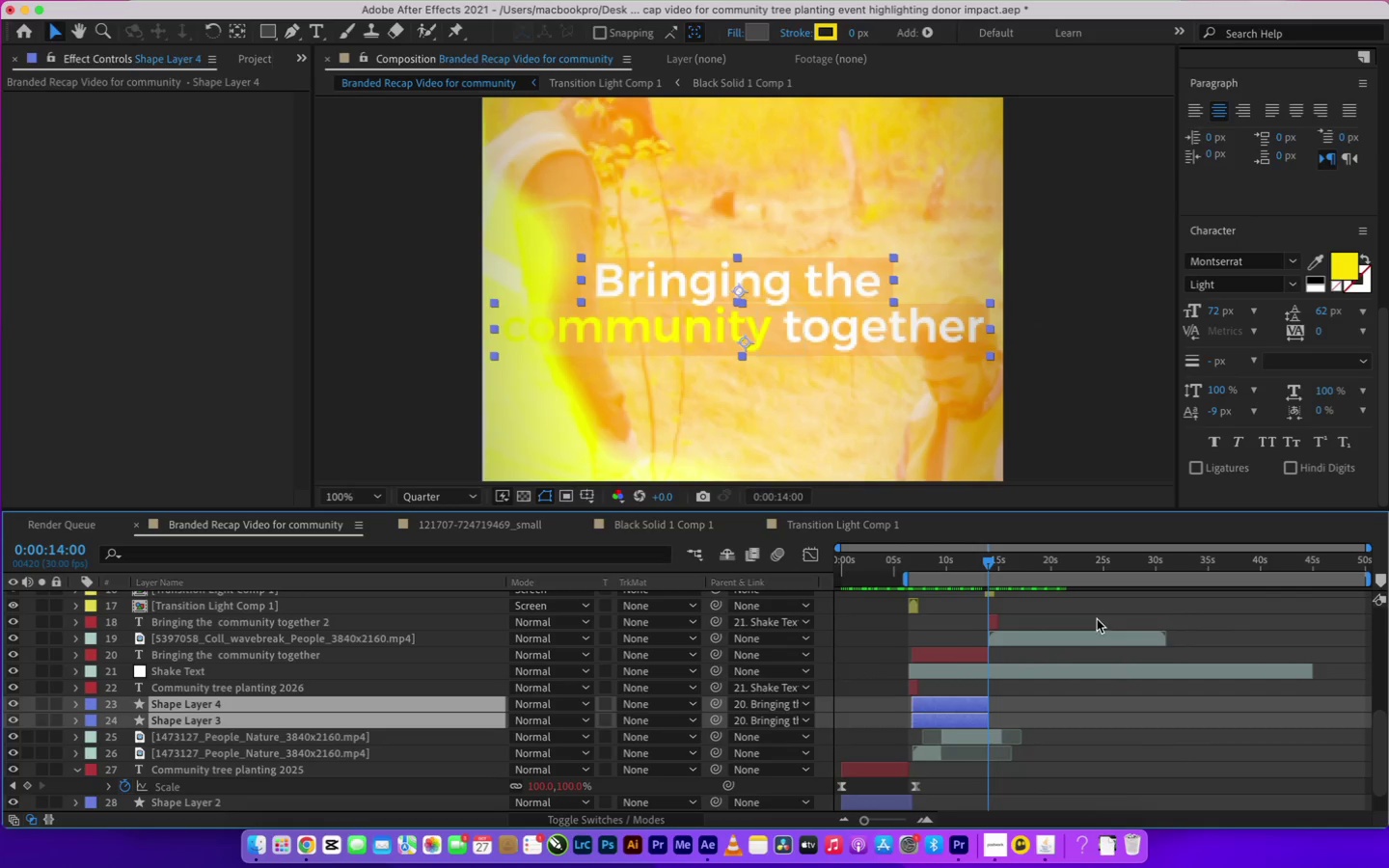 
key(Meta+CommandLeft)
 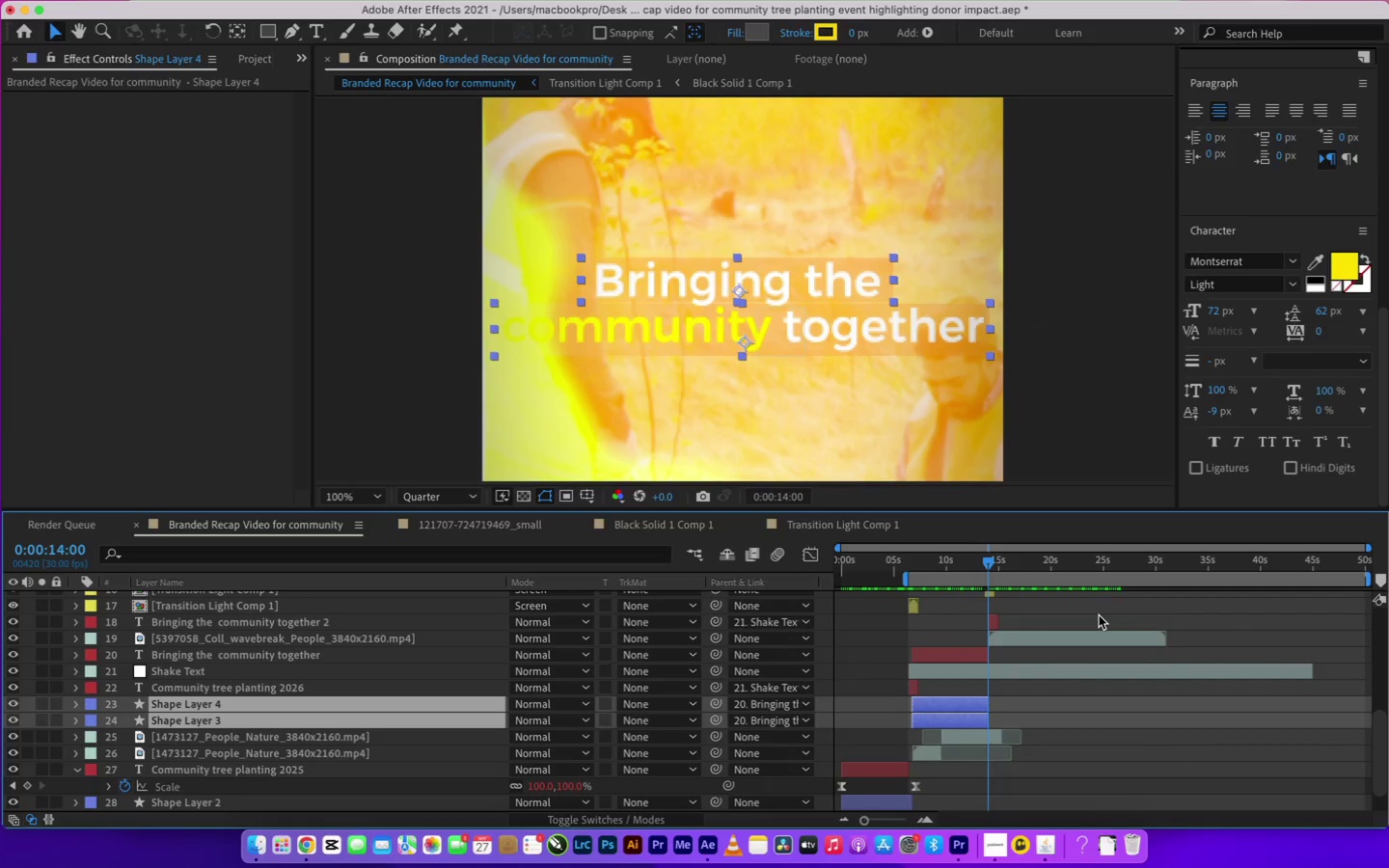 
key(Meta+S)
 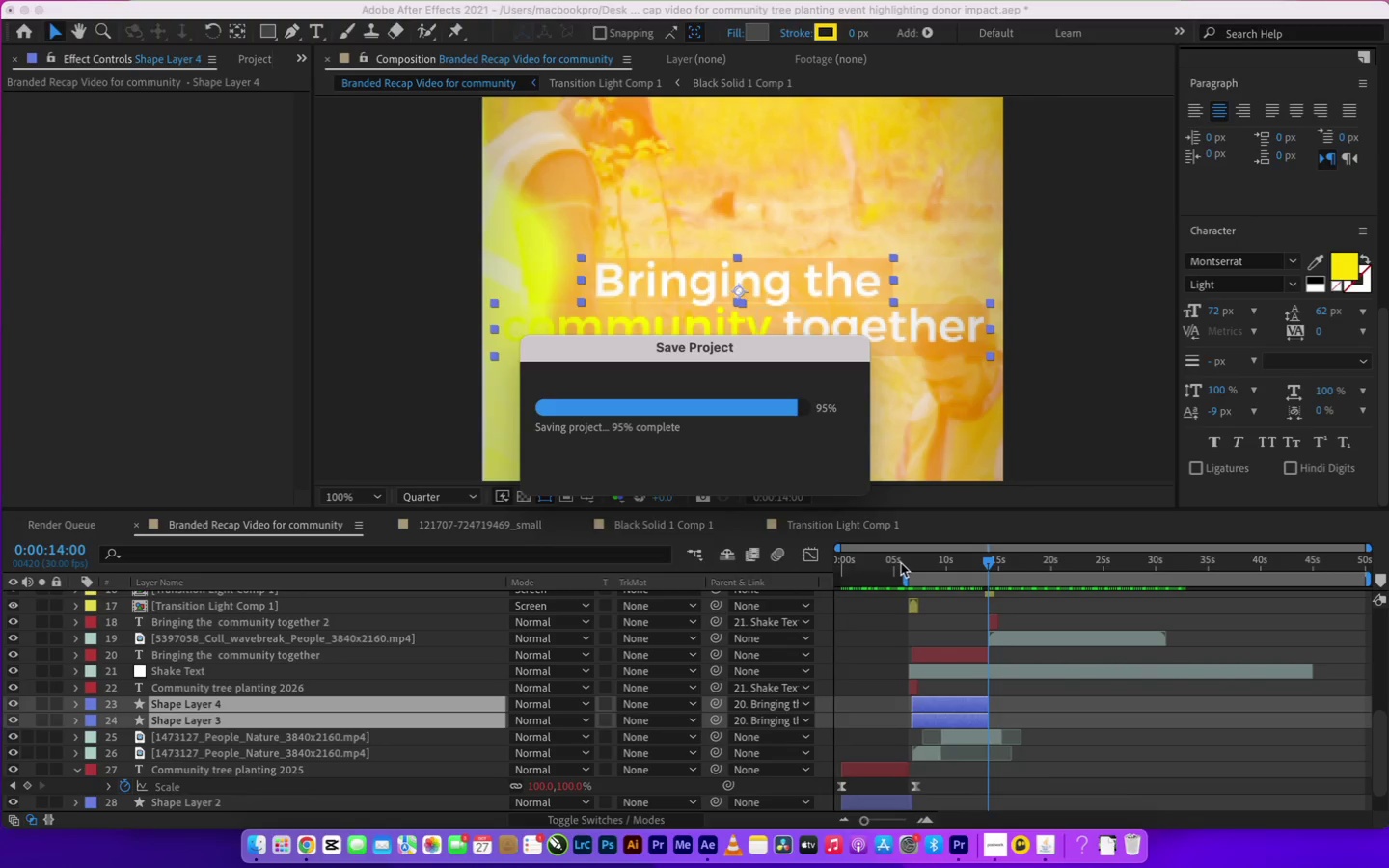 
left_click([904, 562])
 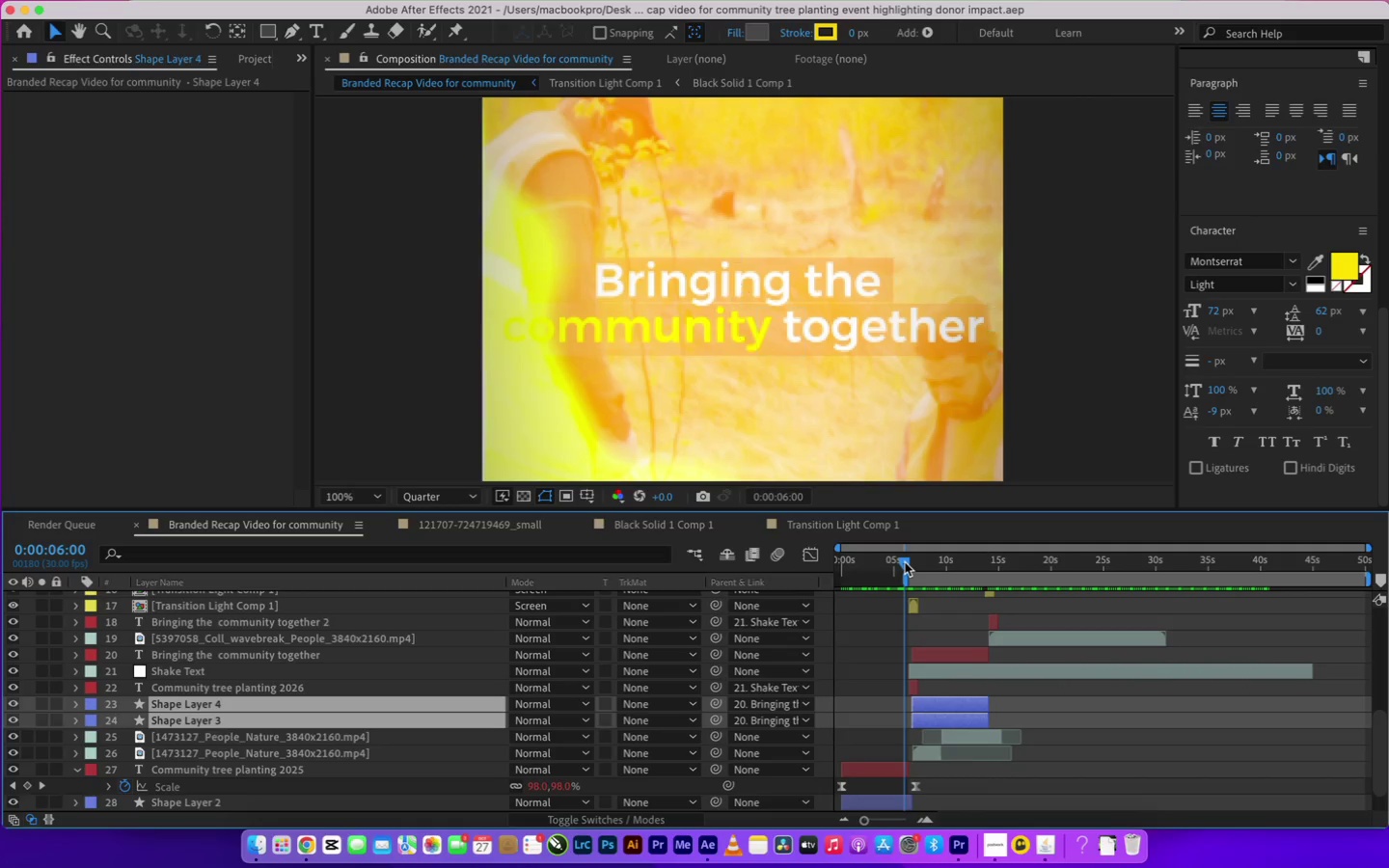 
key(Space)
 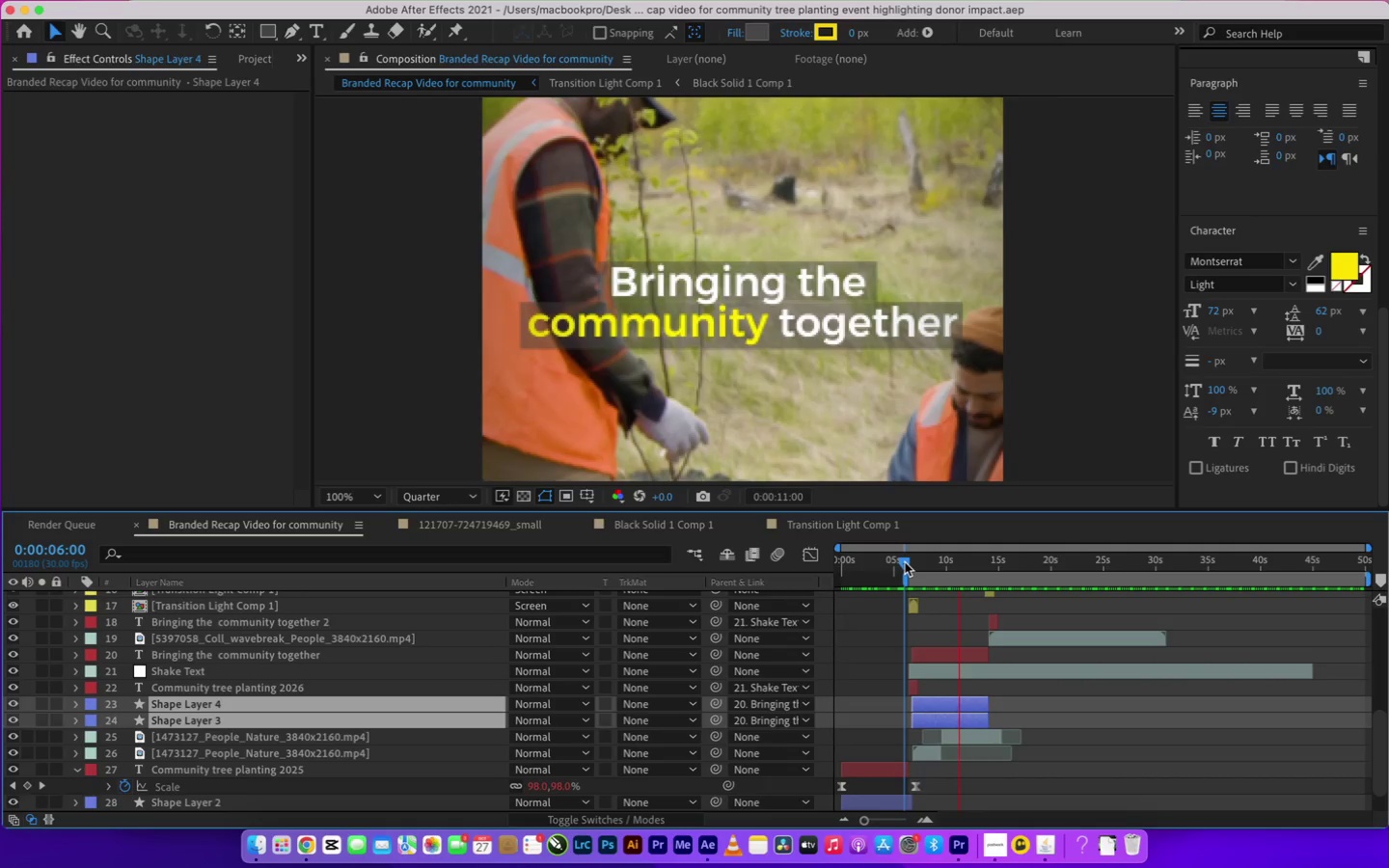 
wait(11.02)
 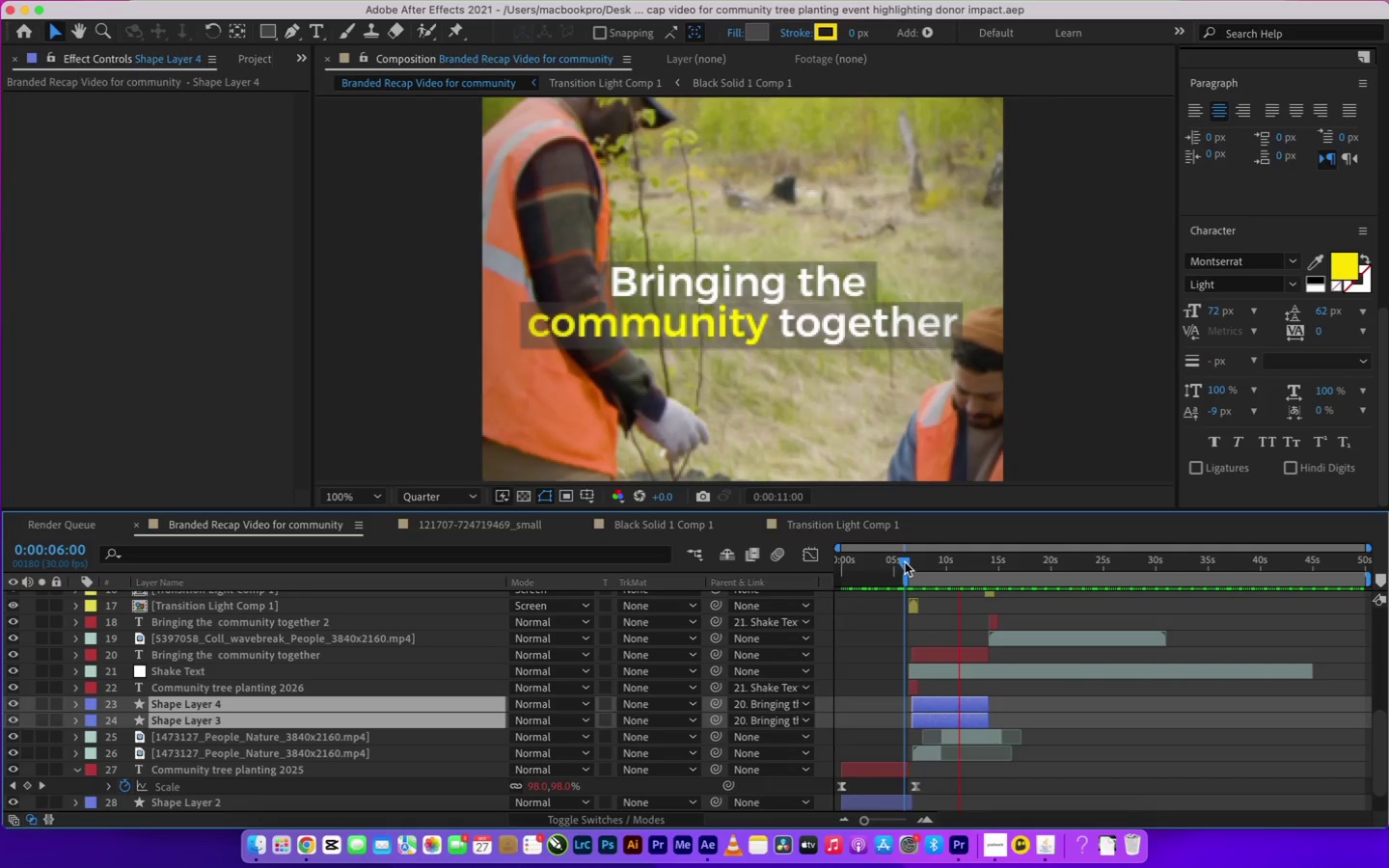 
key(Space)
 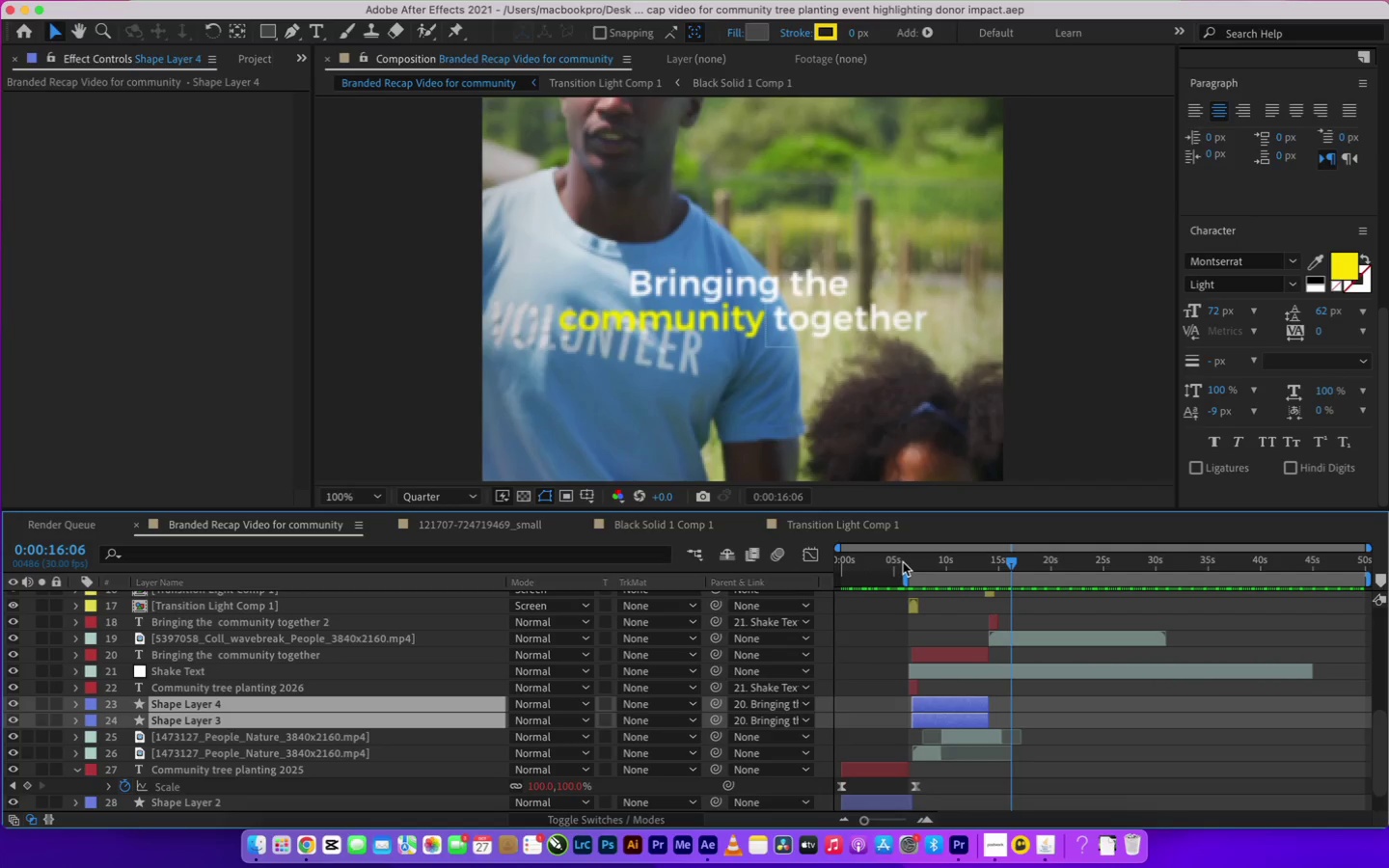 
left_click([914, 564])
 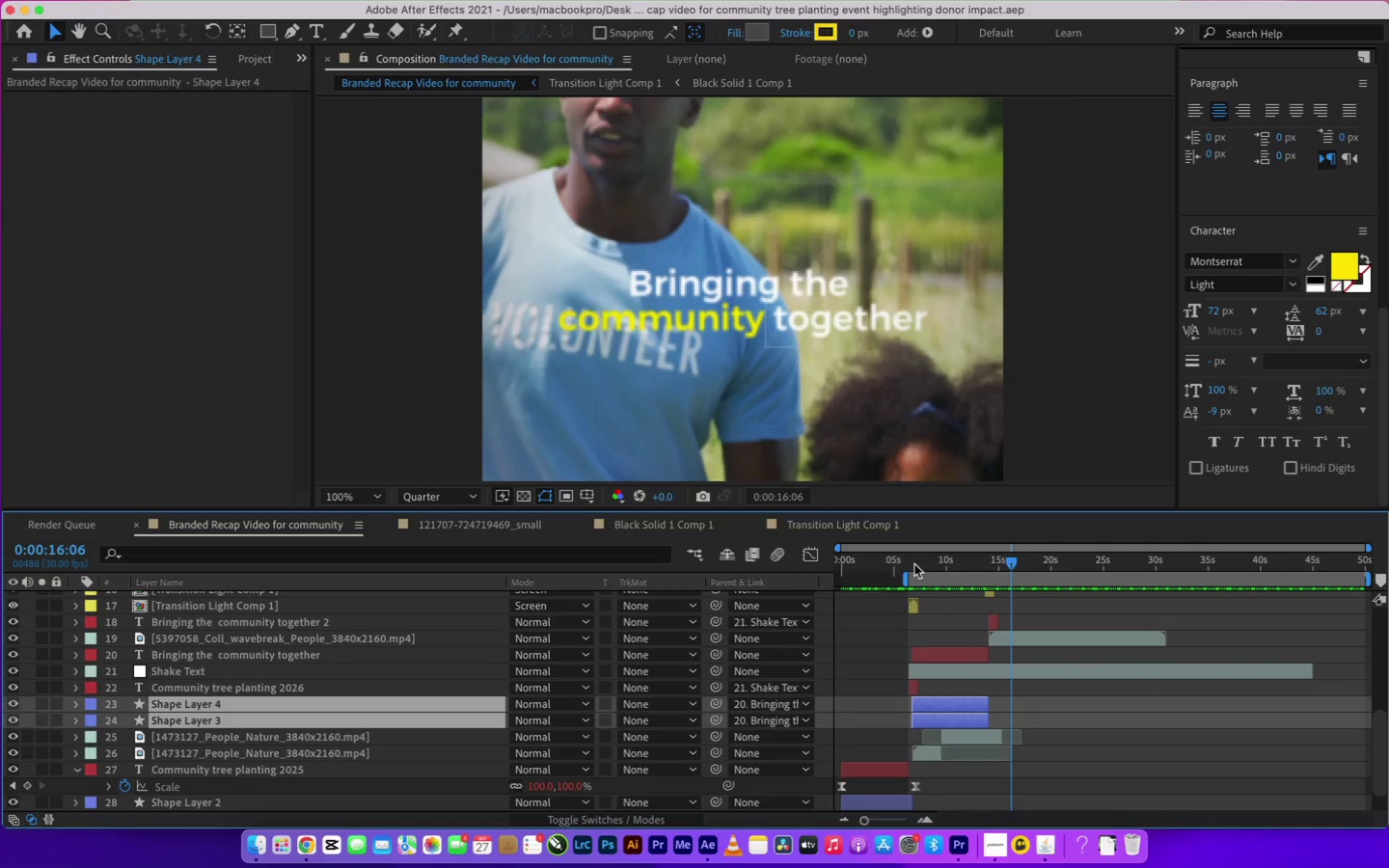 
key(Space)
 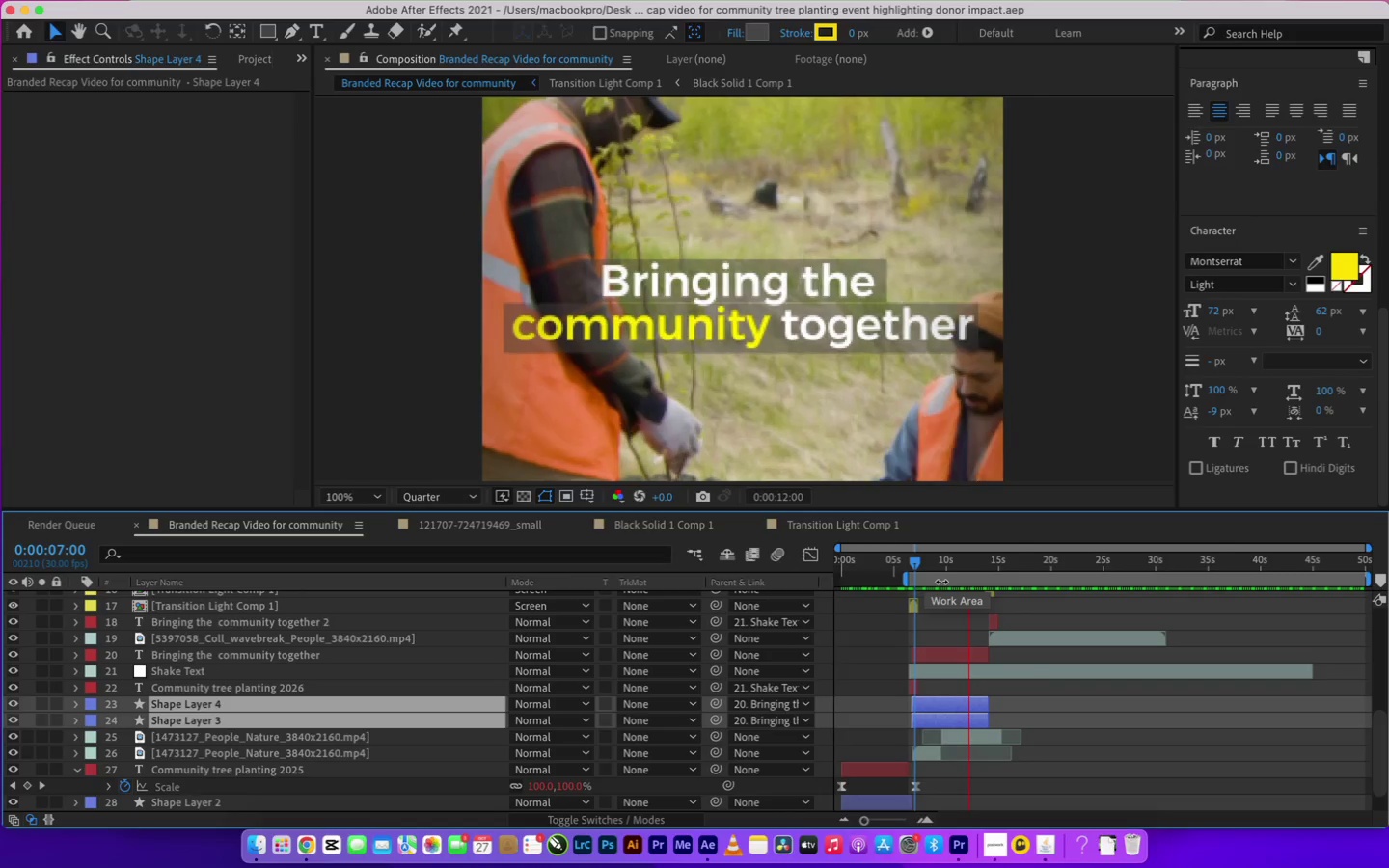 
wait(12.02)
 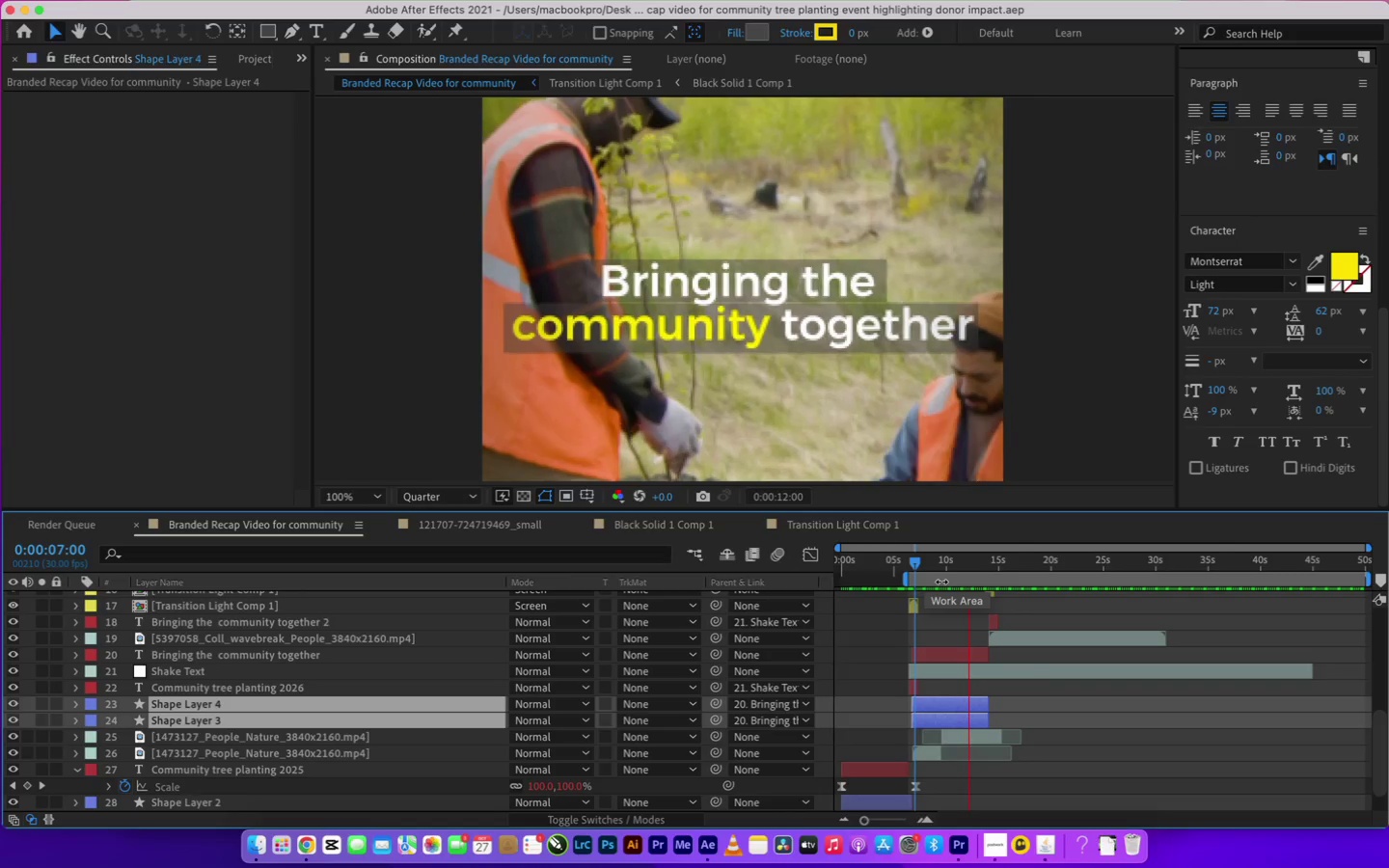 
scroll: coordinate [1080, 637], scroll_direction: up, amount: 7.0
 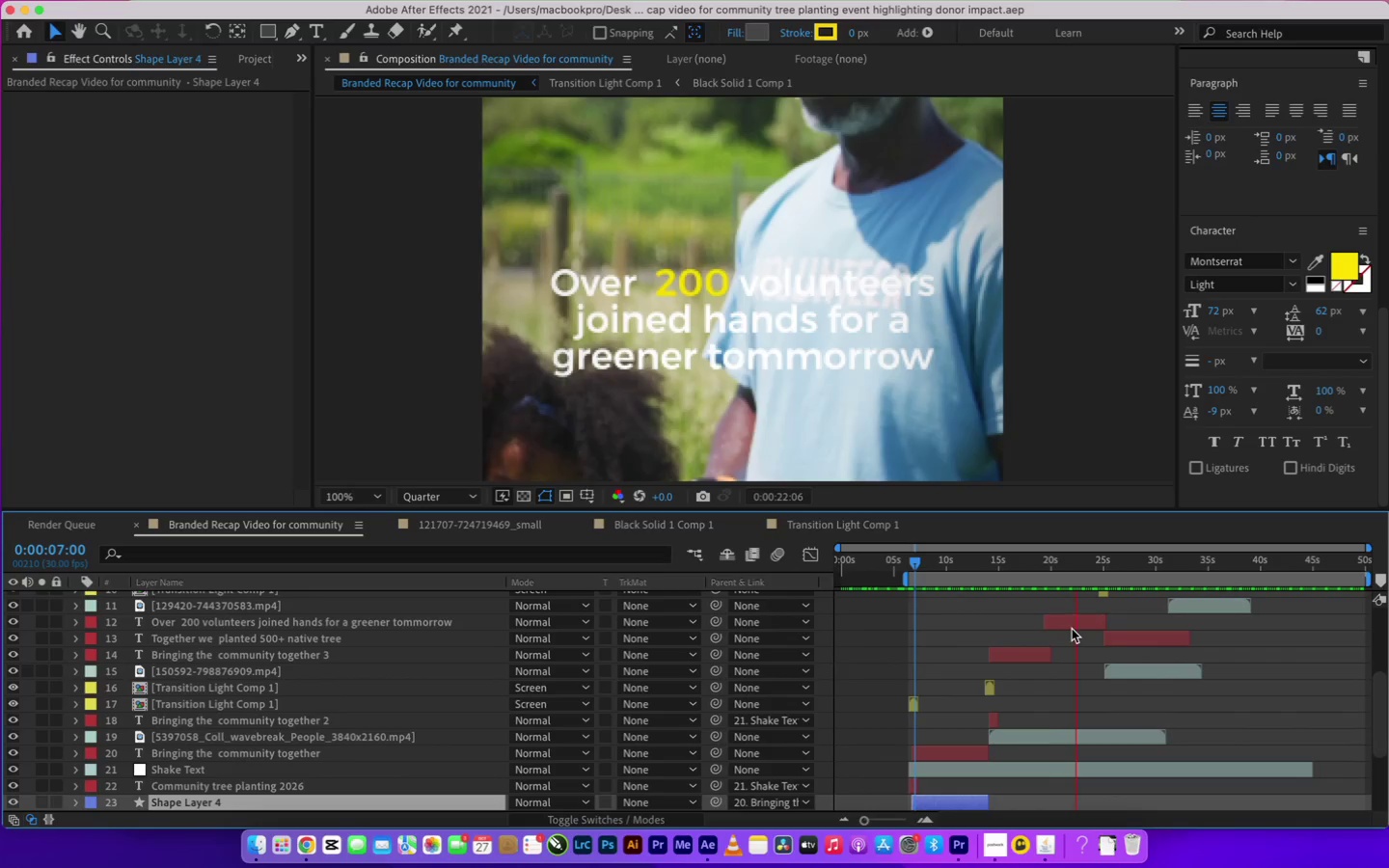 
key(Space)
 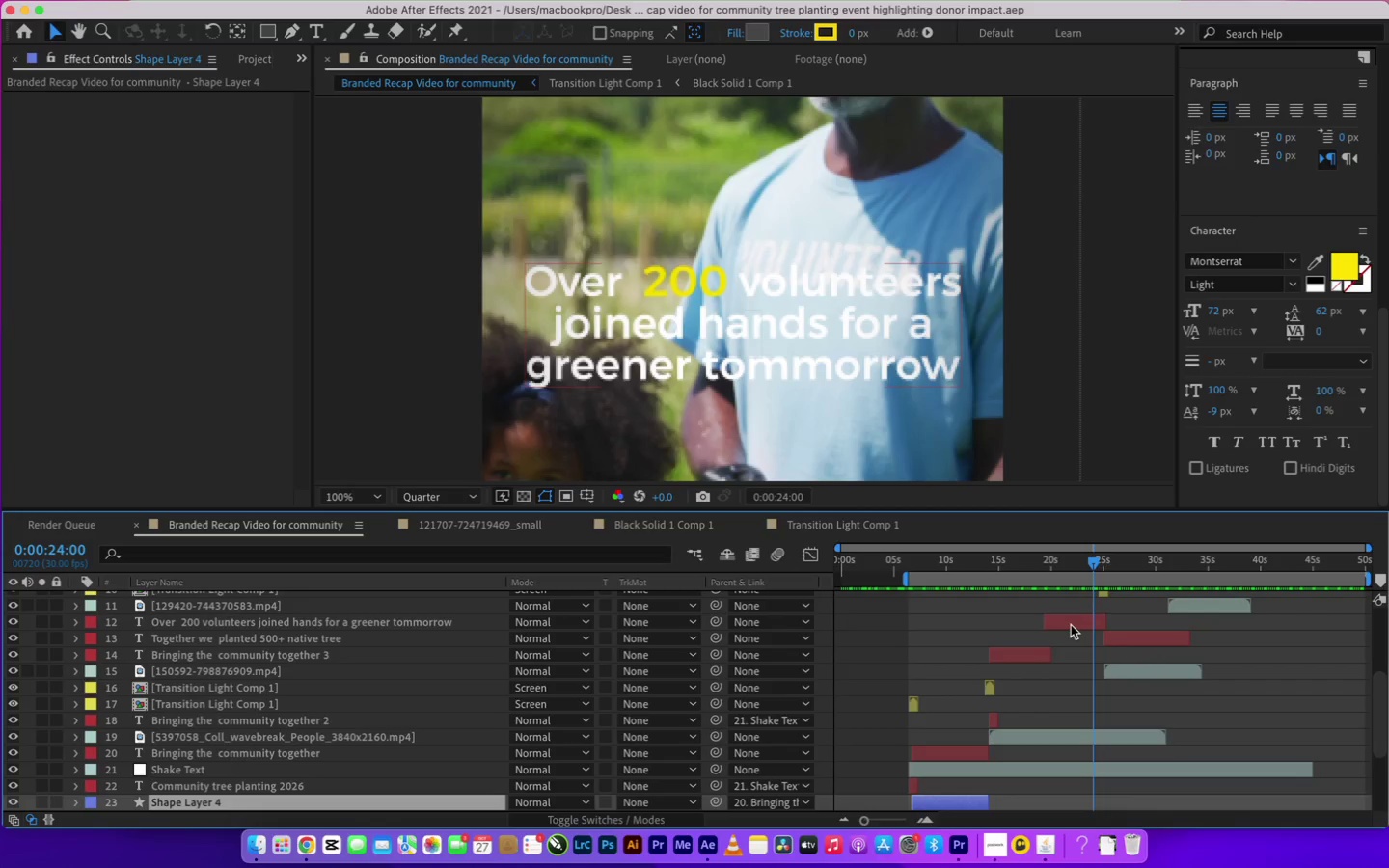 
left_click([1069, 619])
 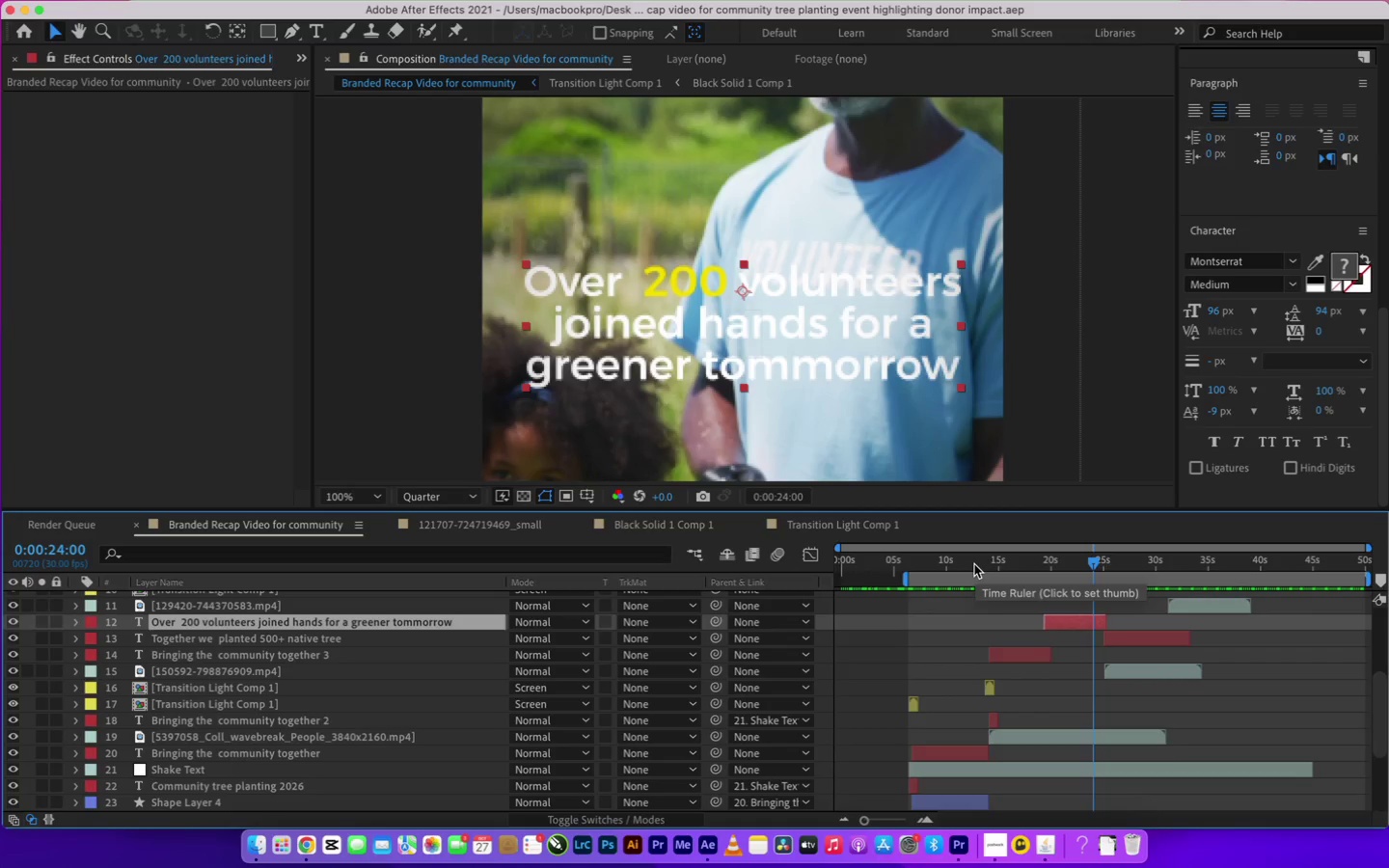 
left_click([974, 564])
 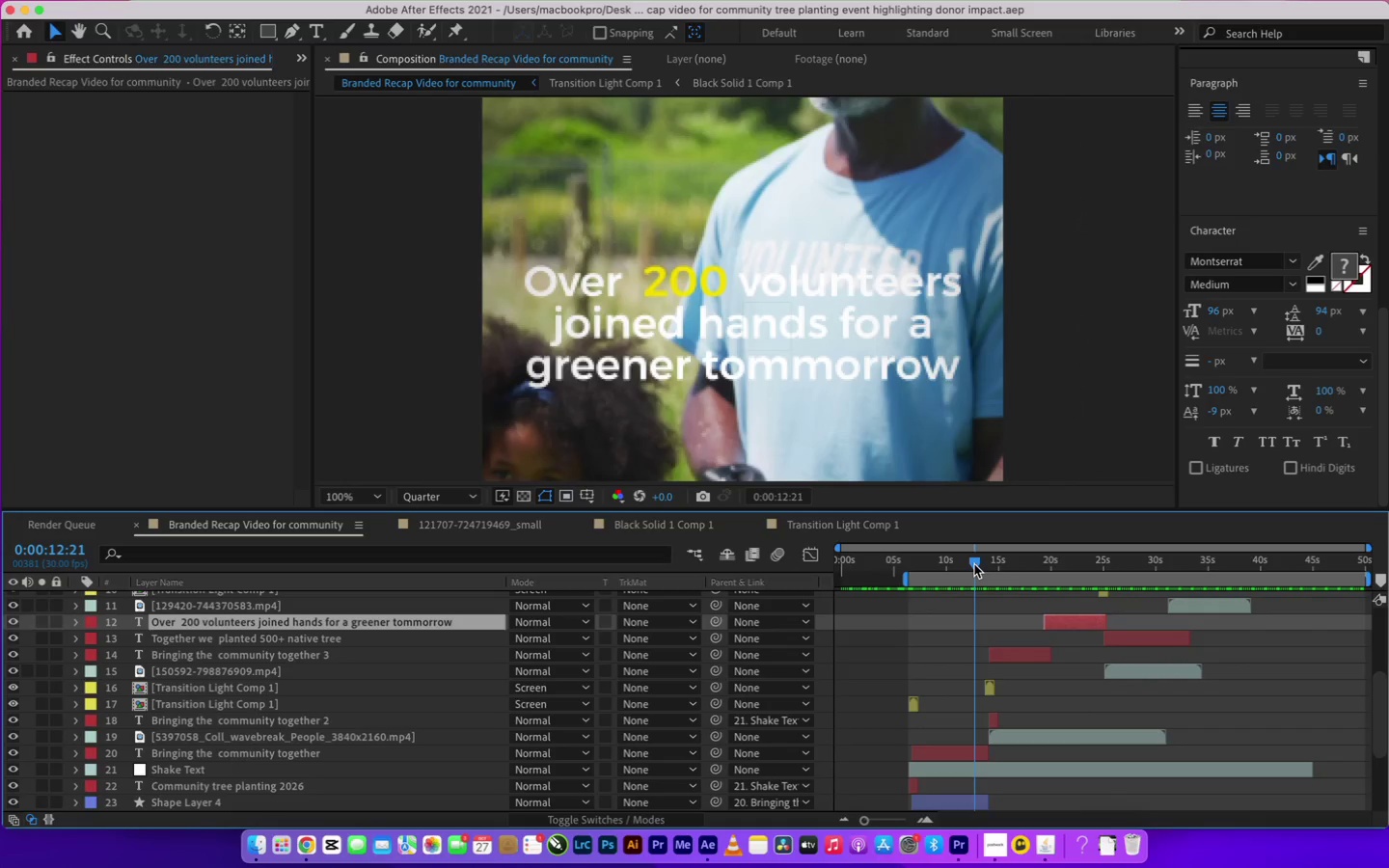 
left_click_drag(start_coordinate=[974, 564], to_coordinate=[1004, 564])